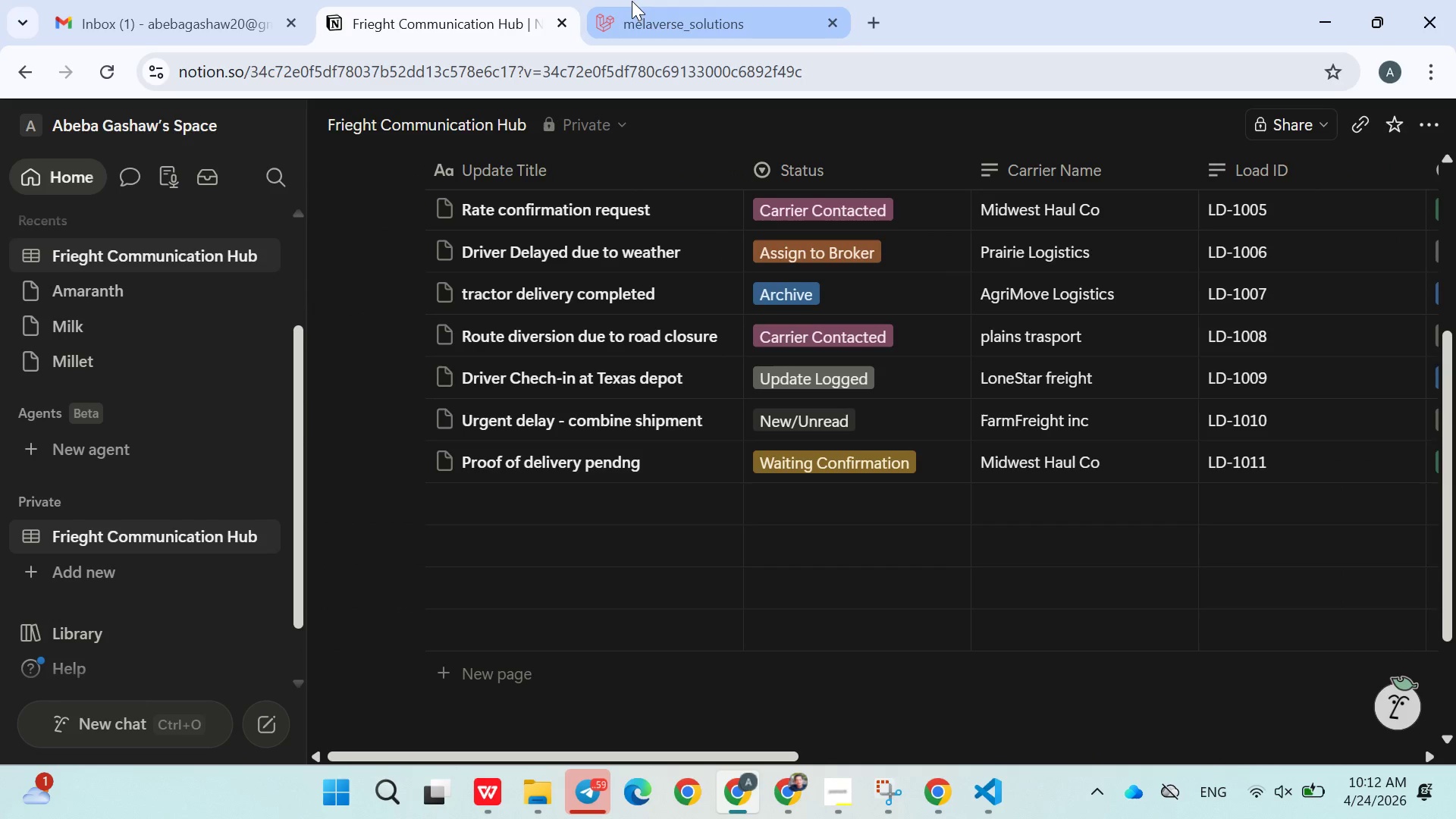 
left_click([259, 7])
 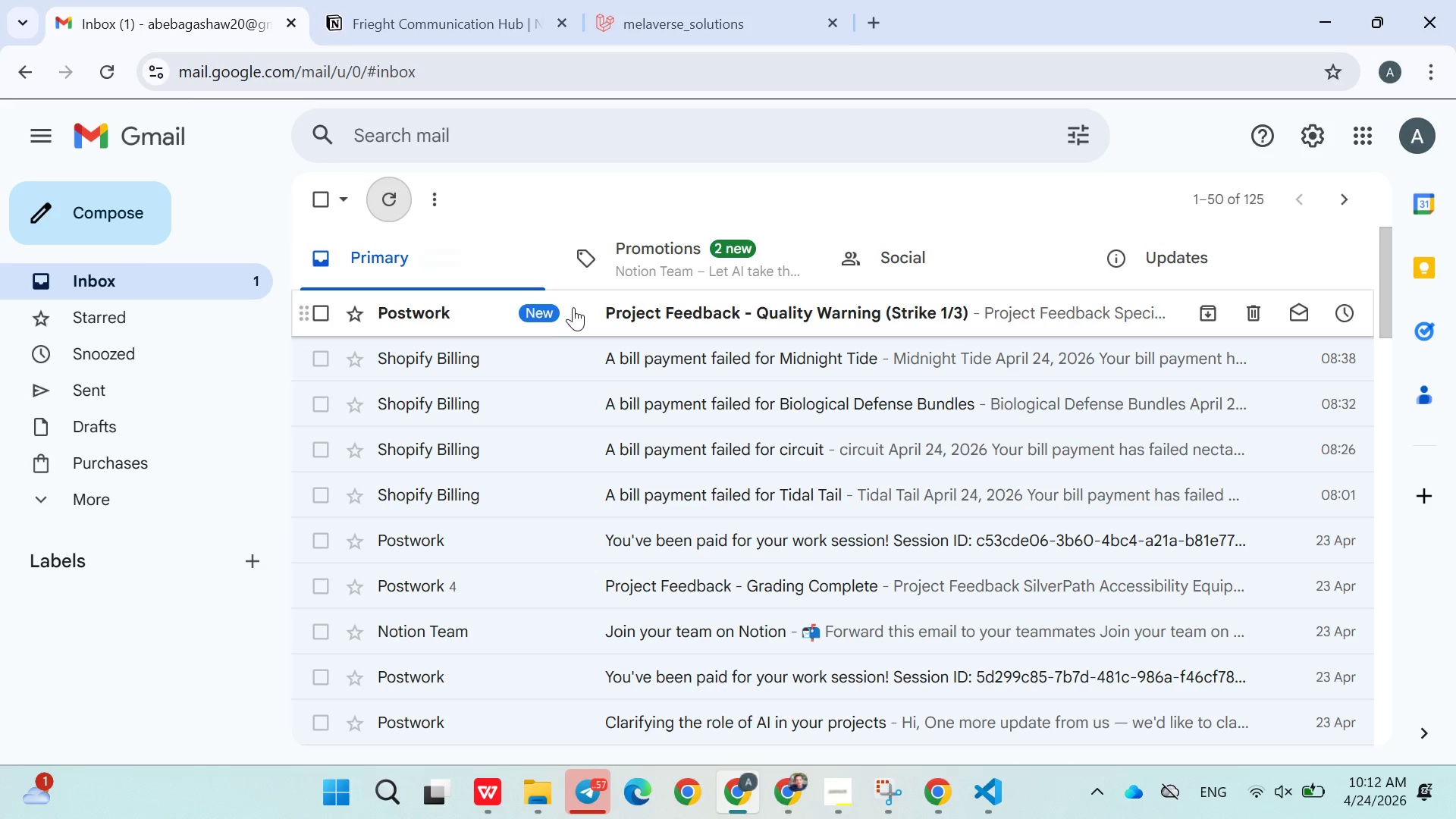 
left_click([575, 309])
 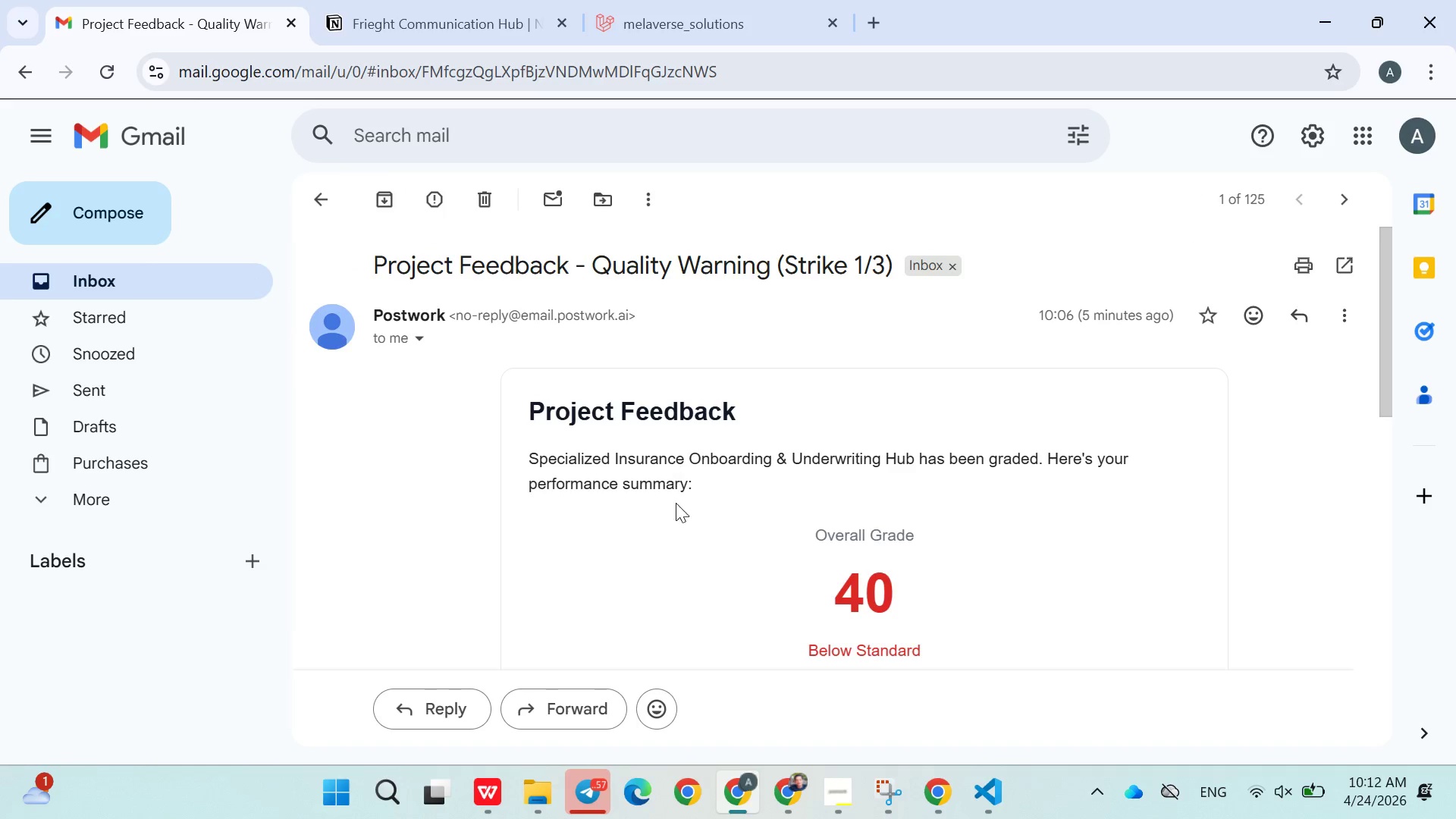 
mouse_move([695, 510])
 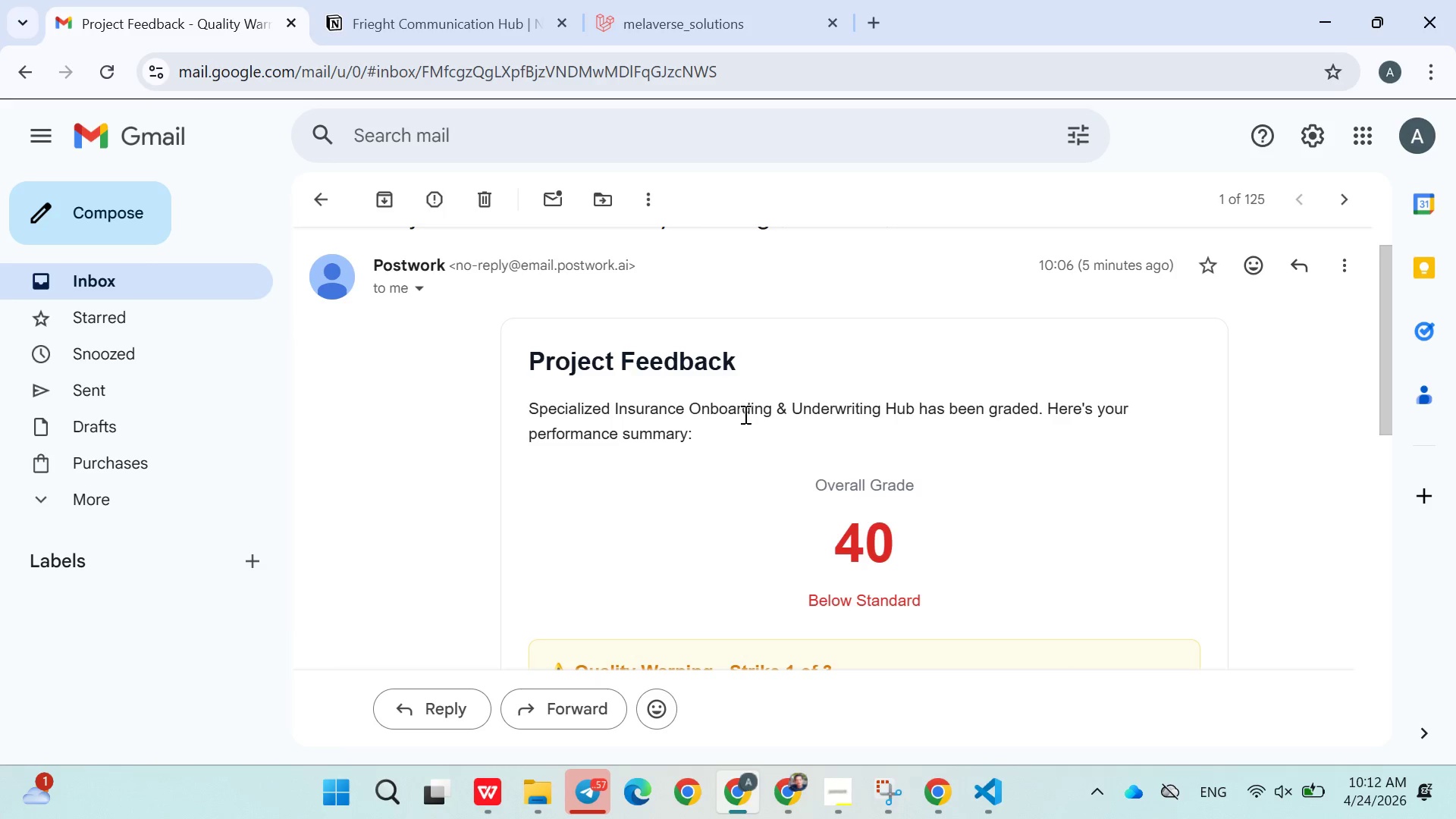 
wait(12.7)
 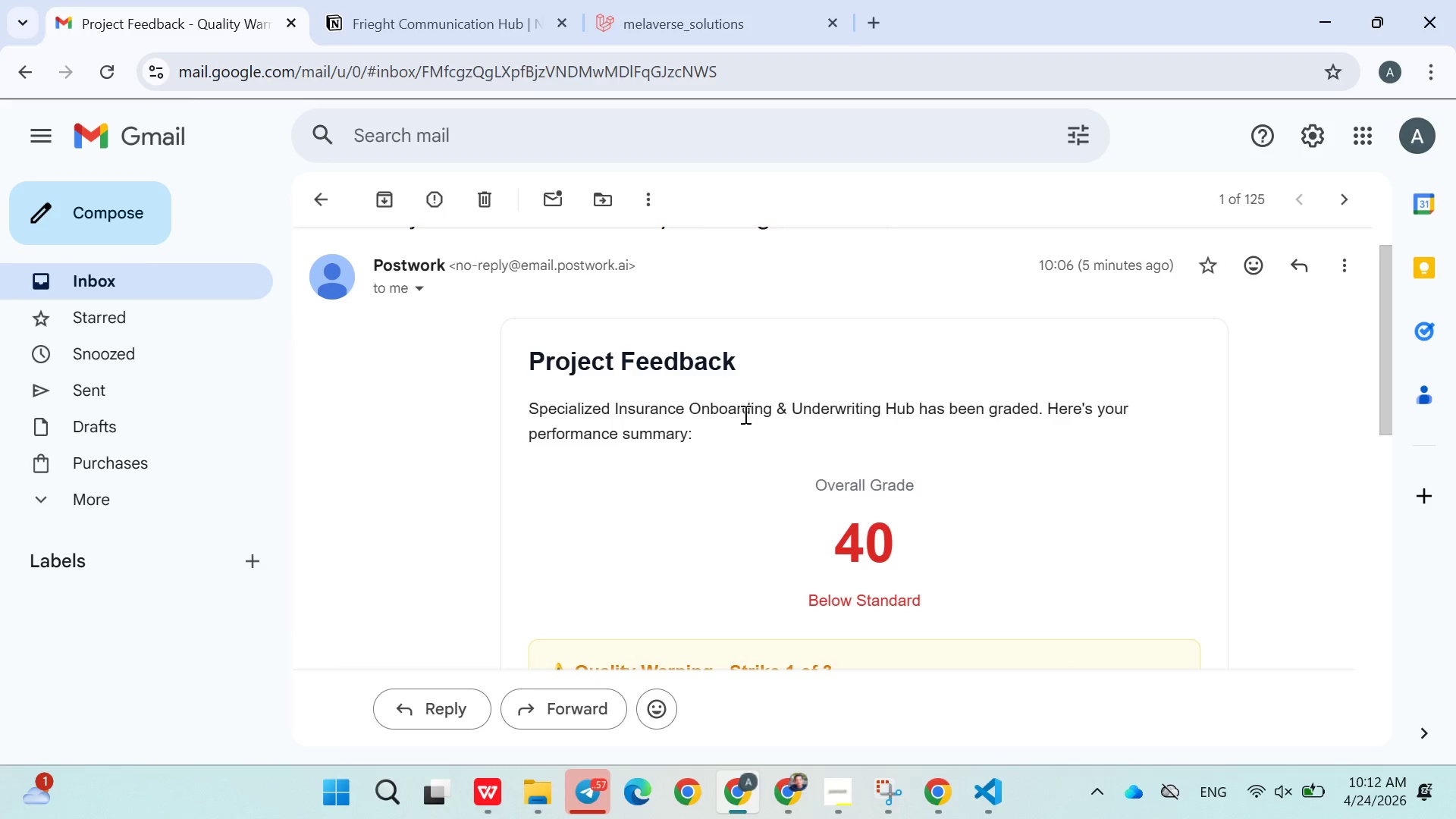 
left_click([320, 191])
 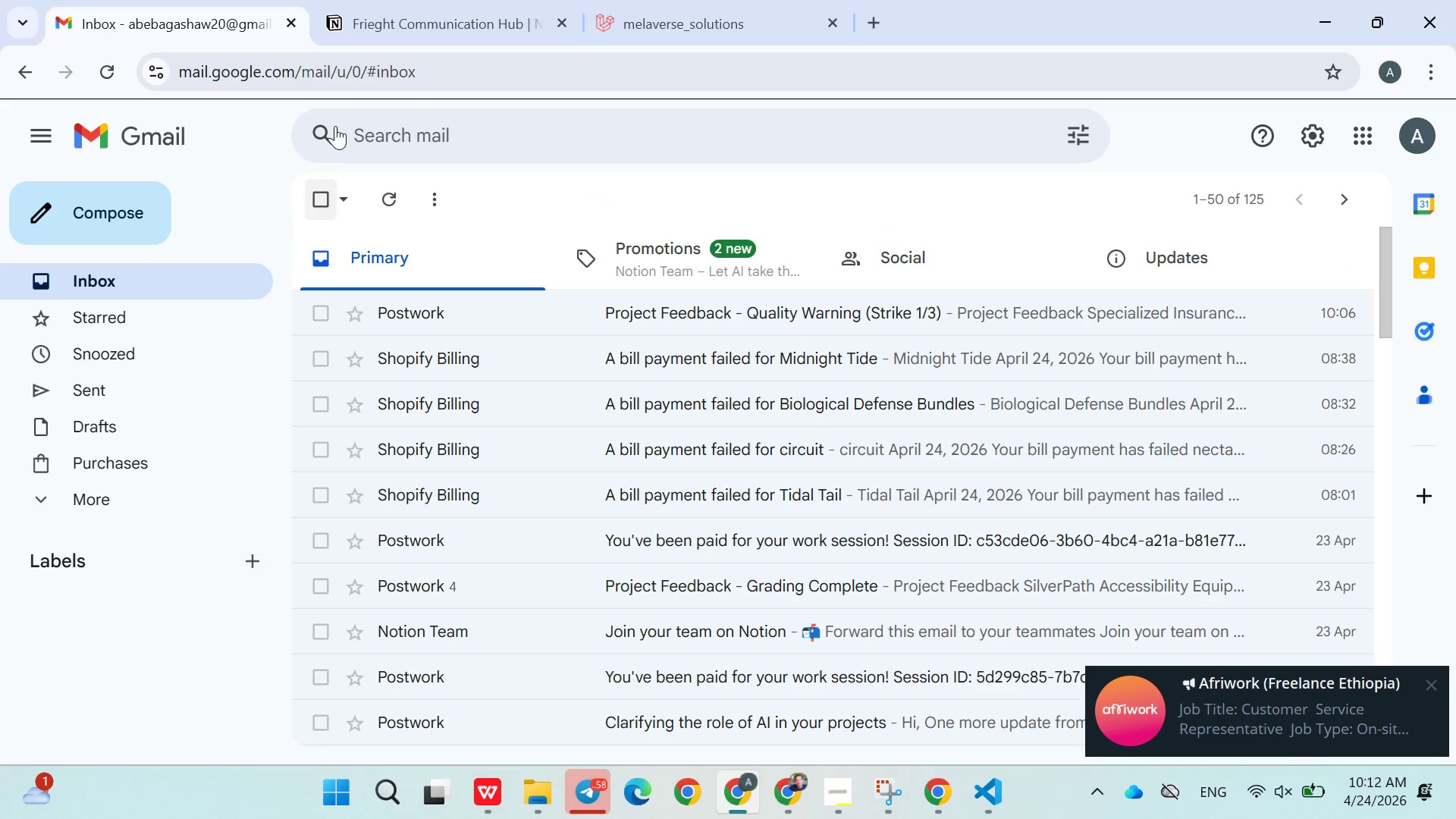 
left_click([477, 10])
 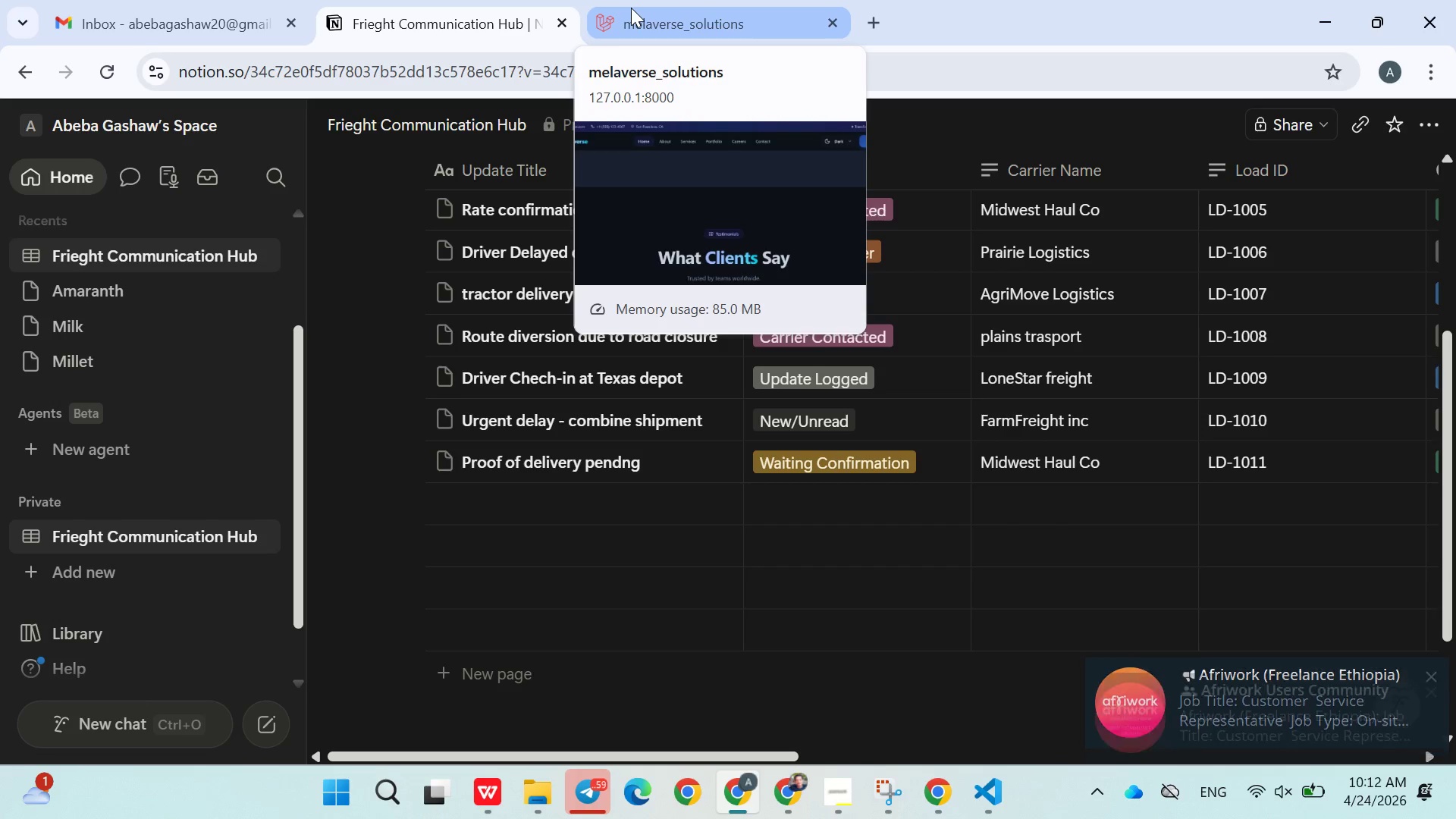 
left_click([631, 8])
 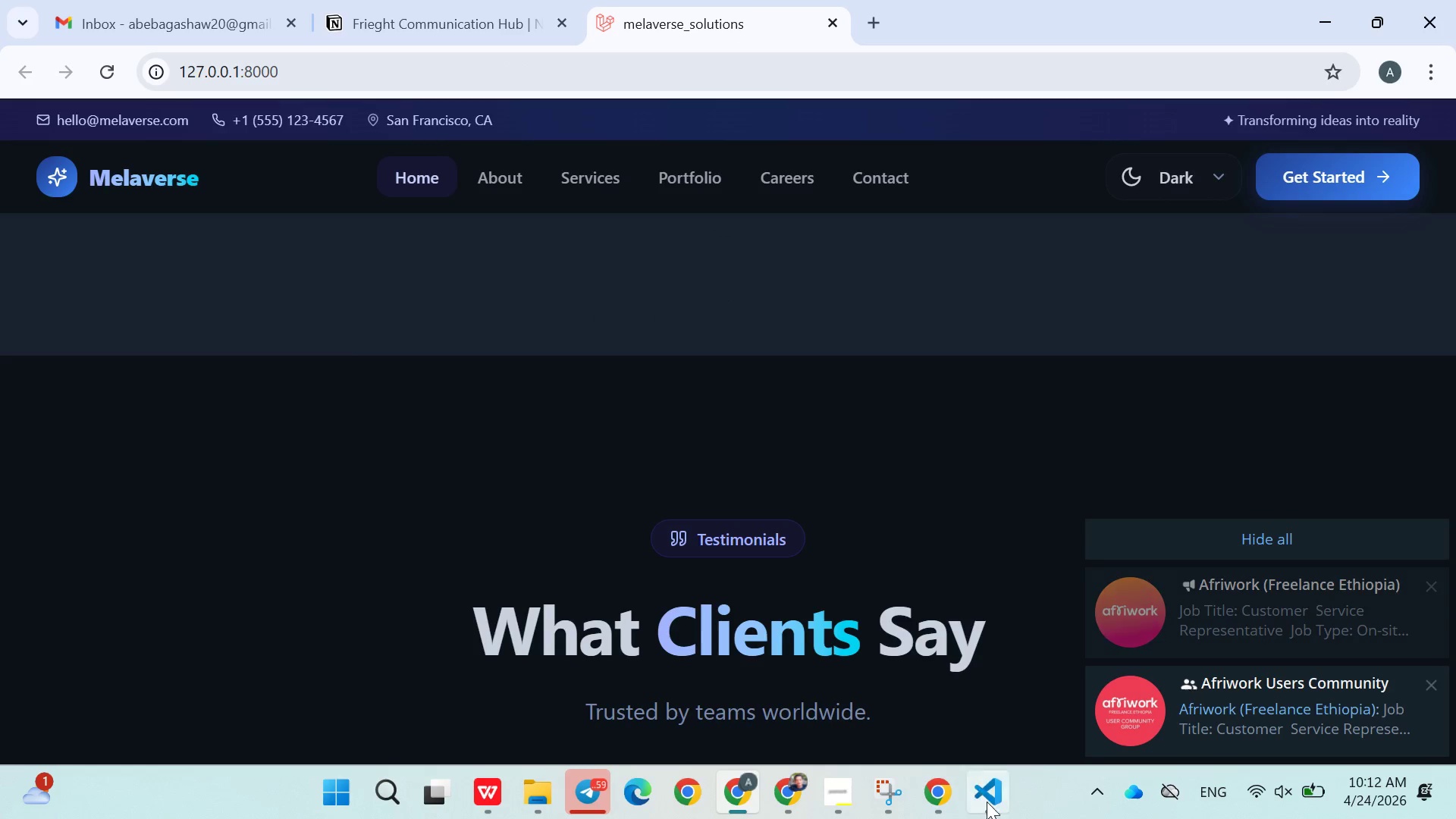 
left_click([990, 806])
 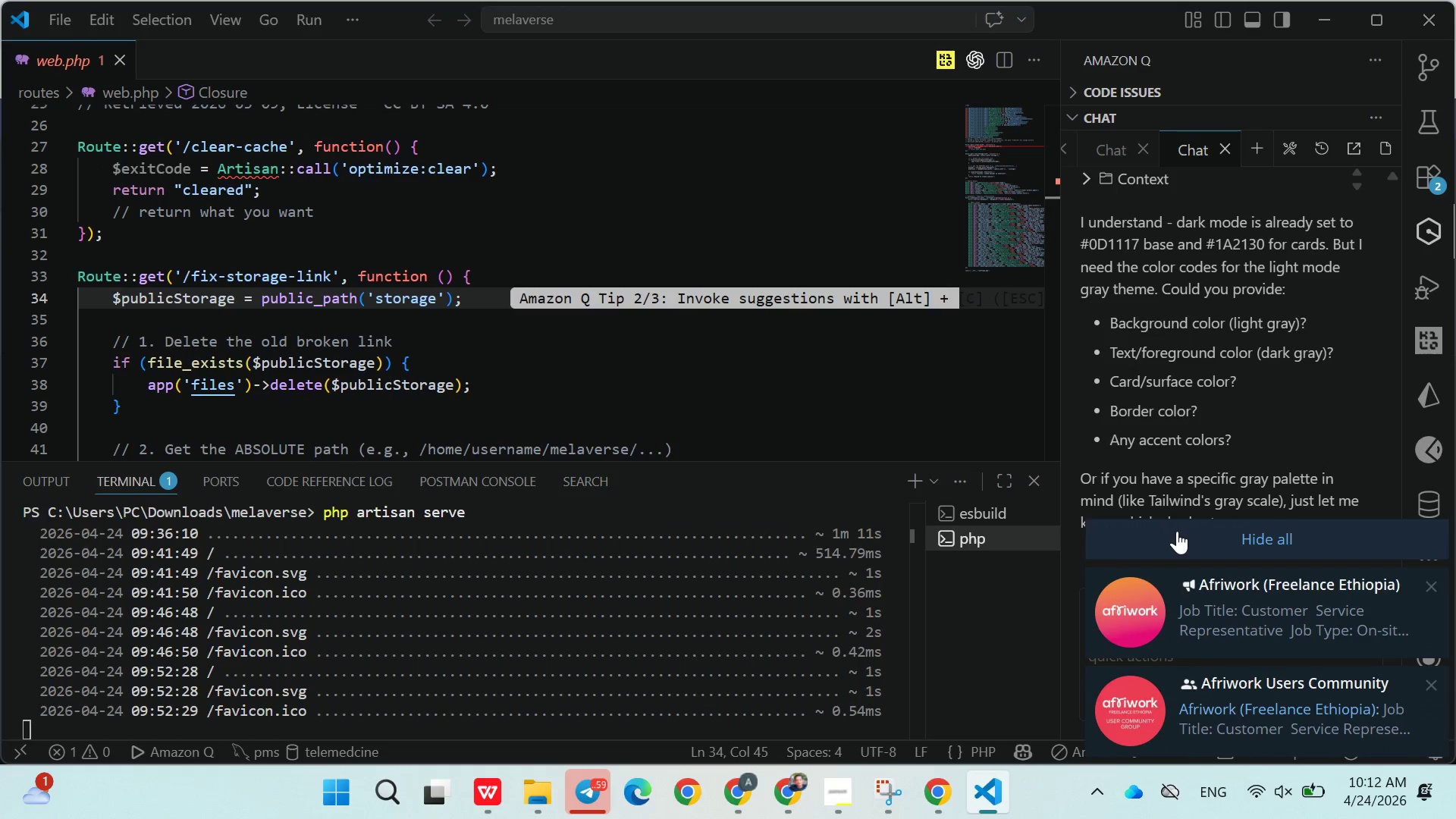 
left_click([1177, 532])
 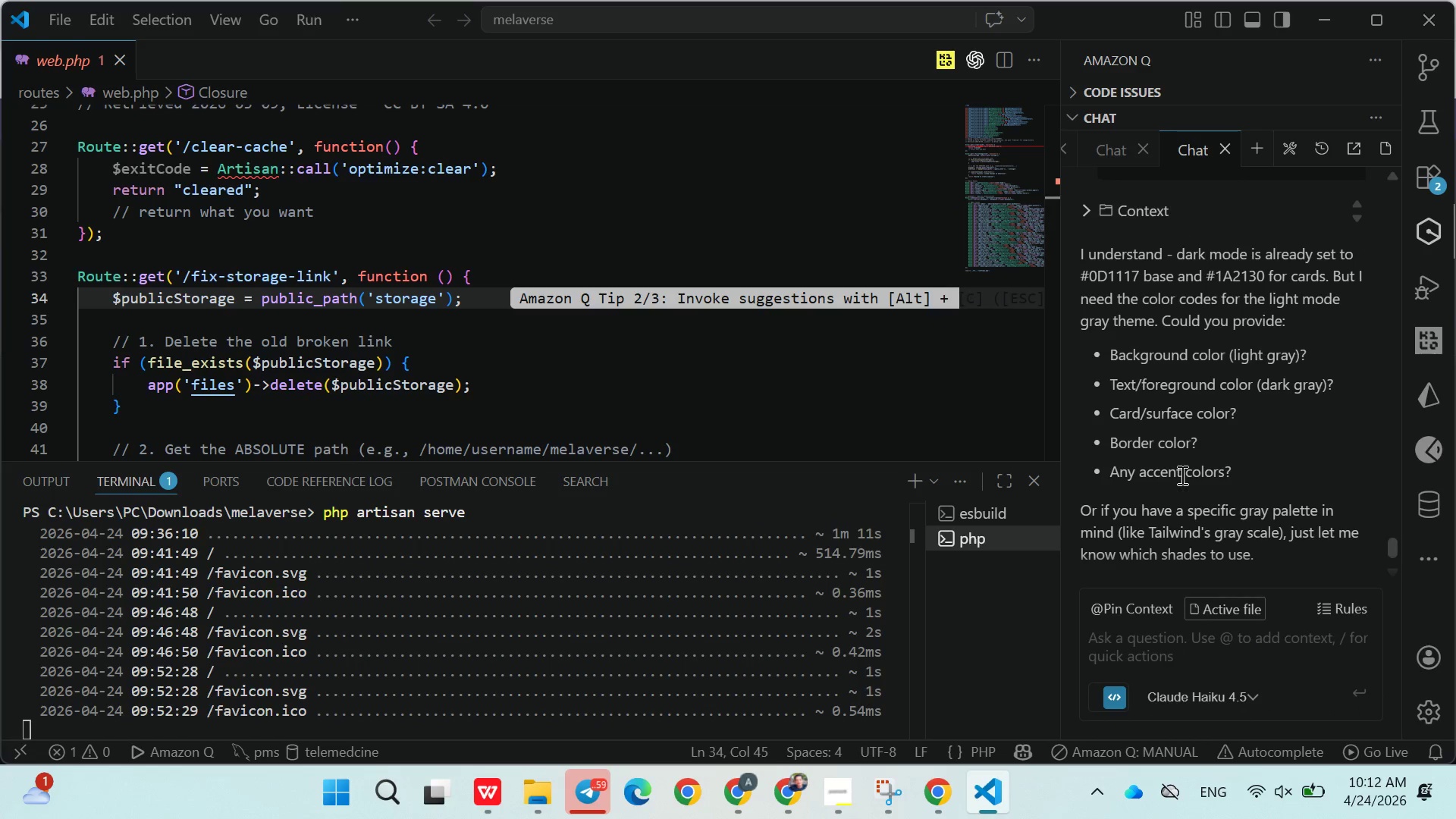 
double_click([1172, 446])
 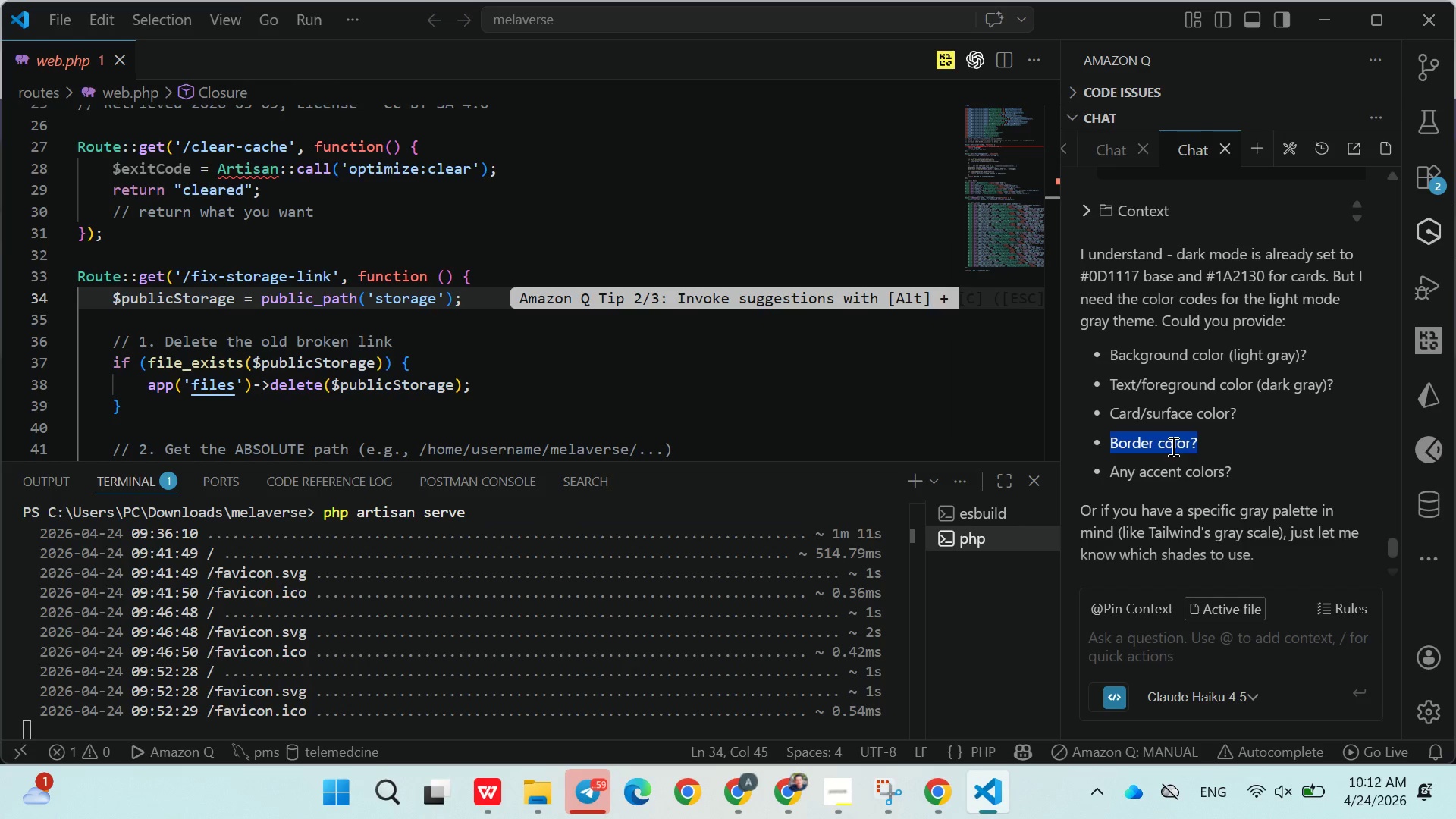 
triple_click([1172, 446])
 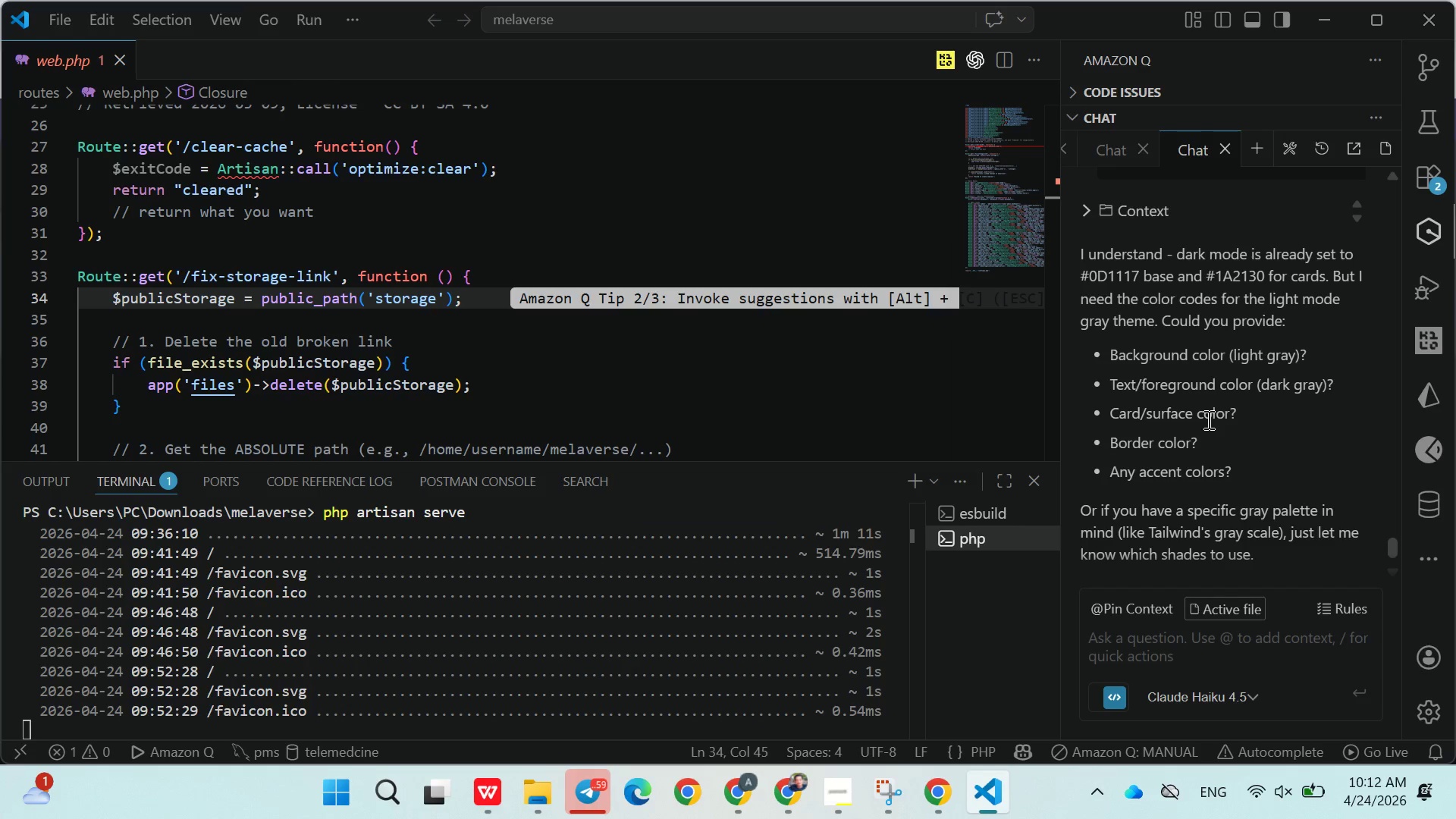 
double_click([1207, 419])
 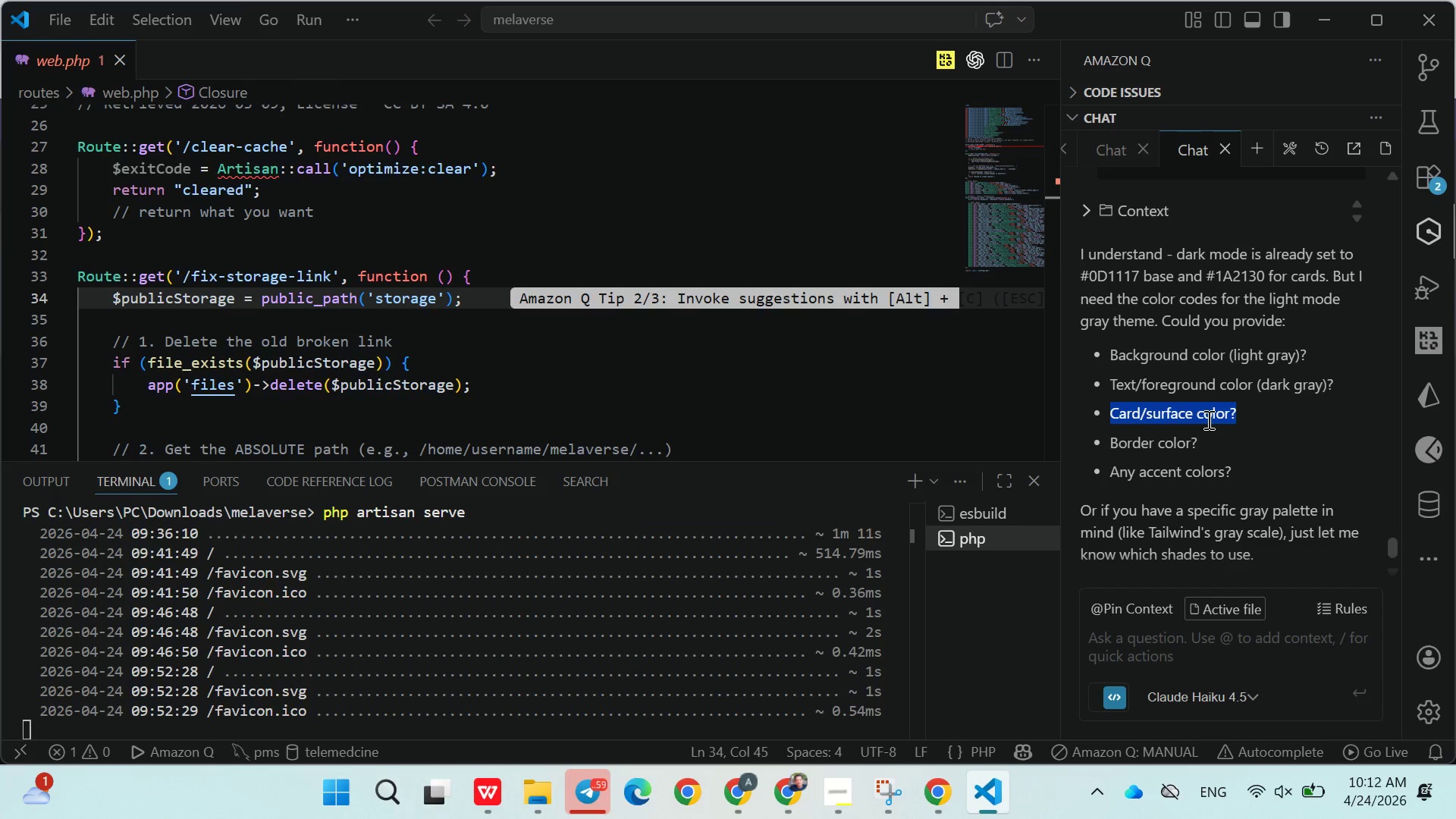 
triple_click([1207, 419])
 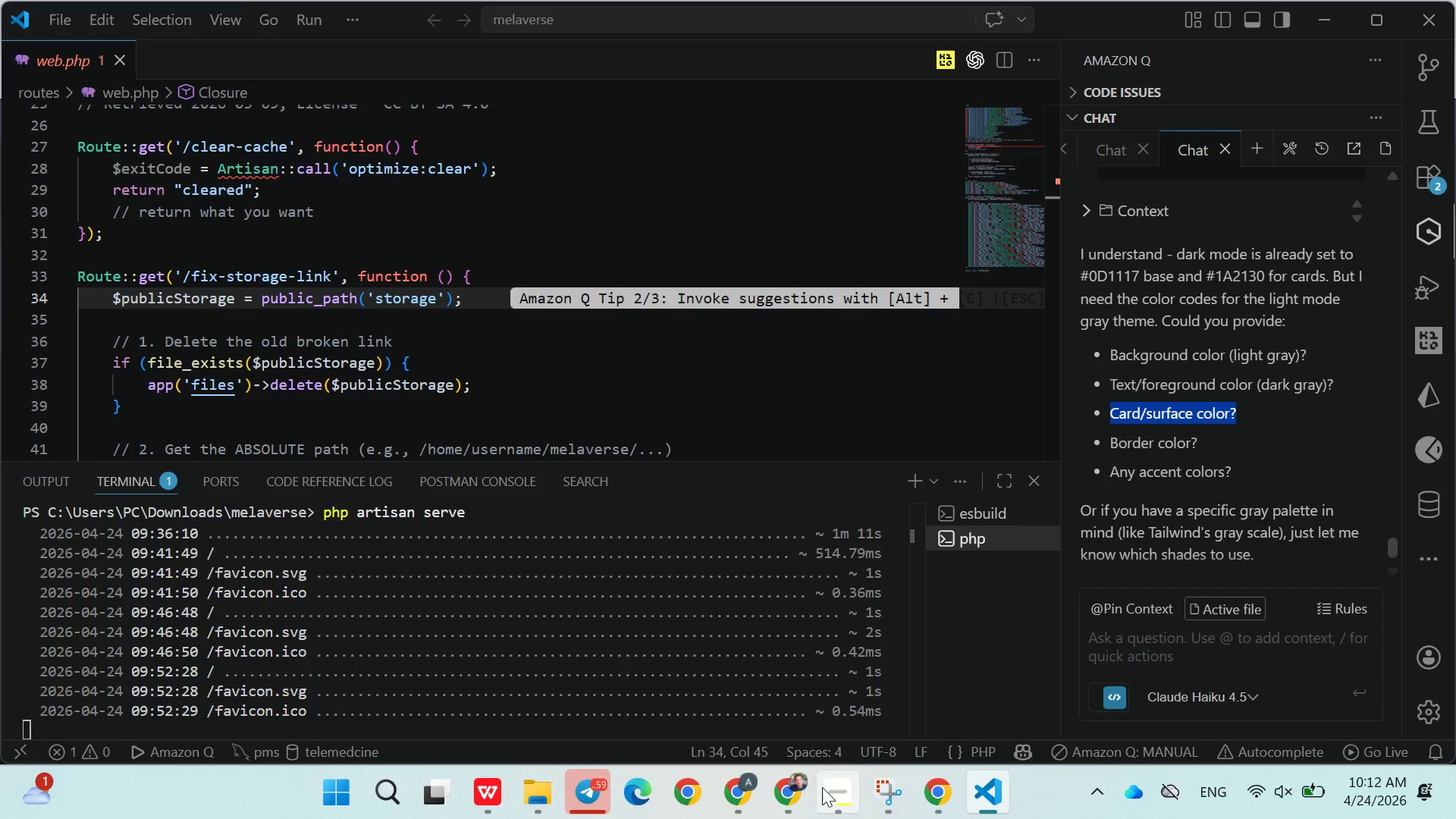 
left_click([793, 789])
 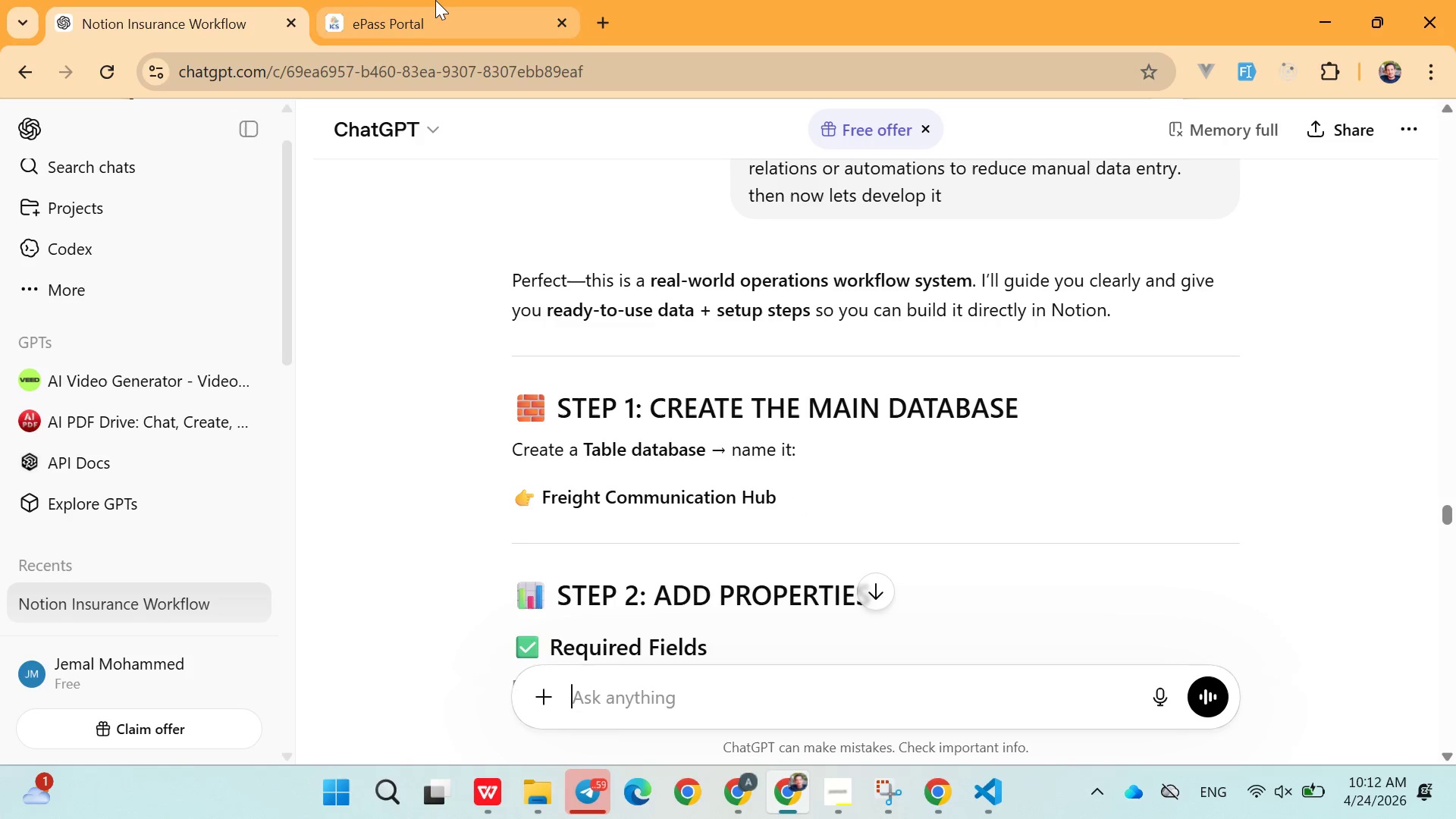 
left_click([435, 0])
 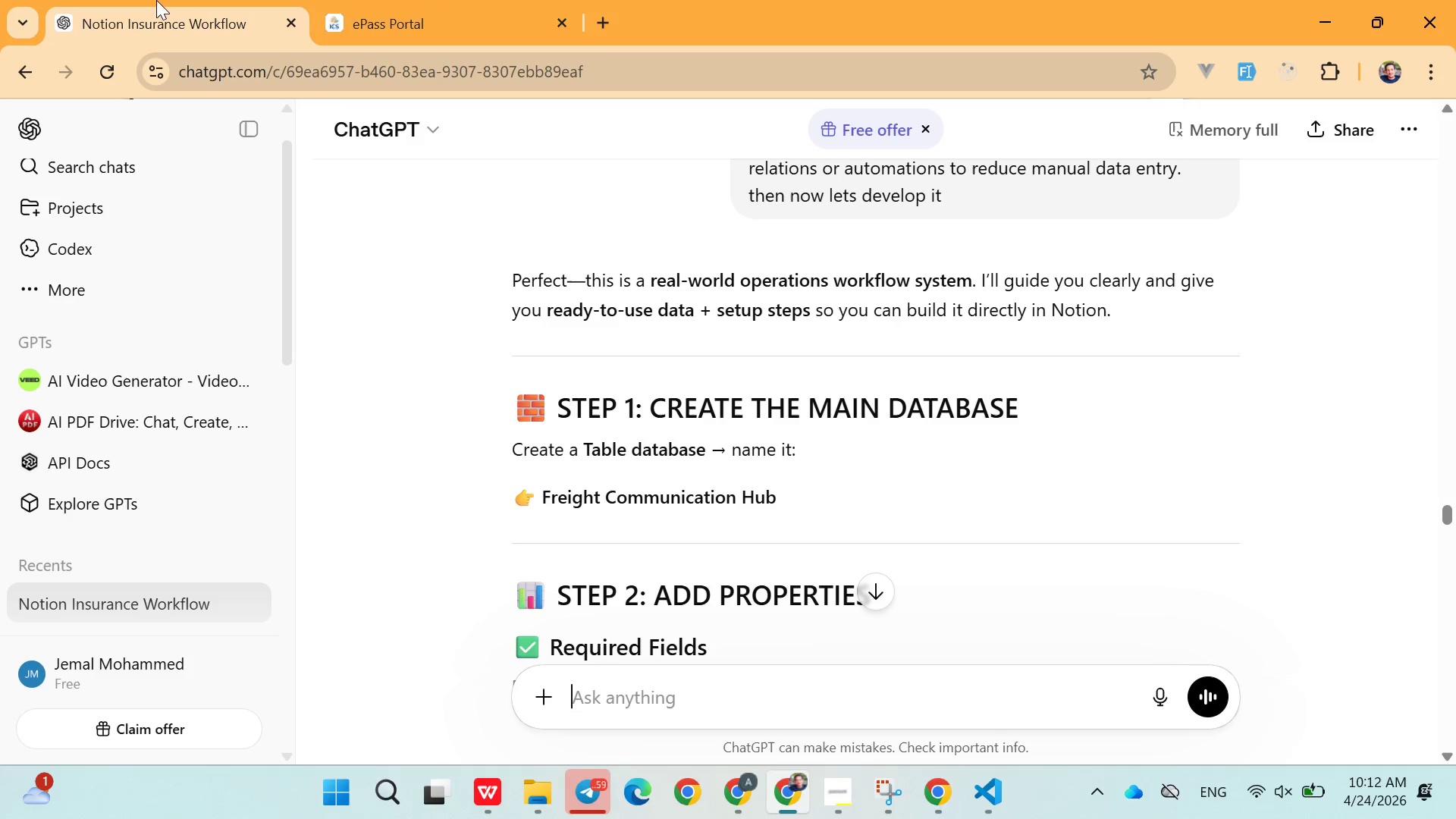 
left_click([156, 0])
 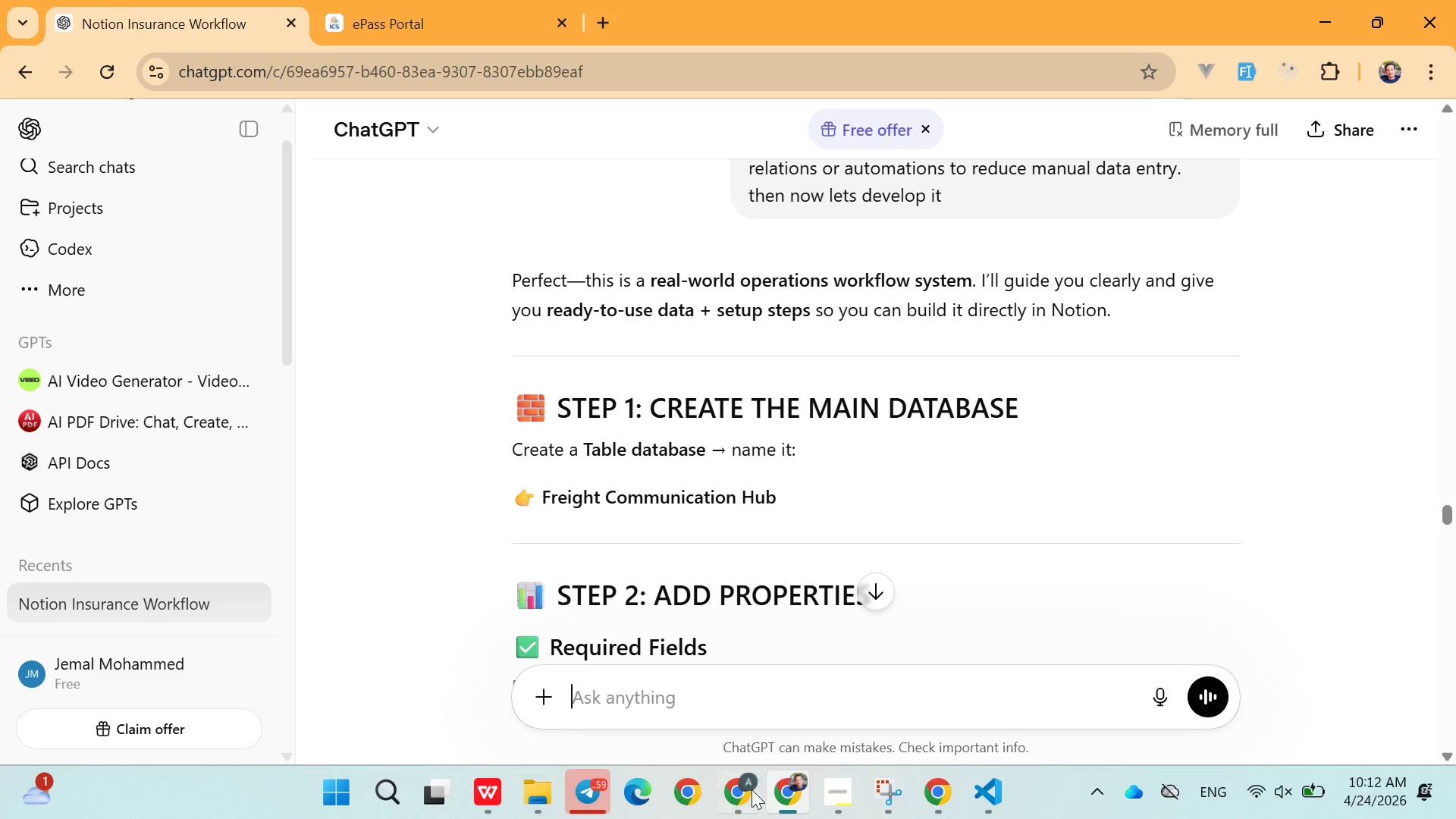 
left_click([749, 791])
 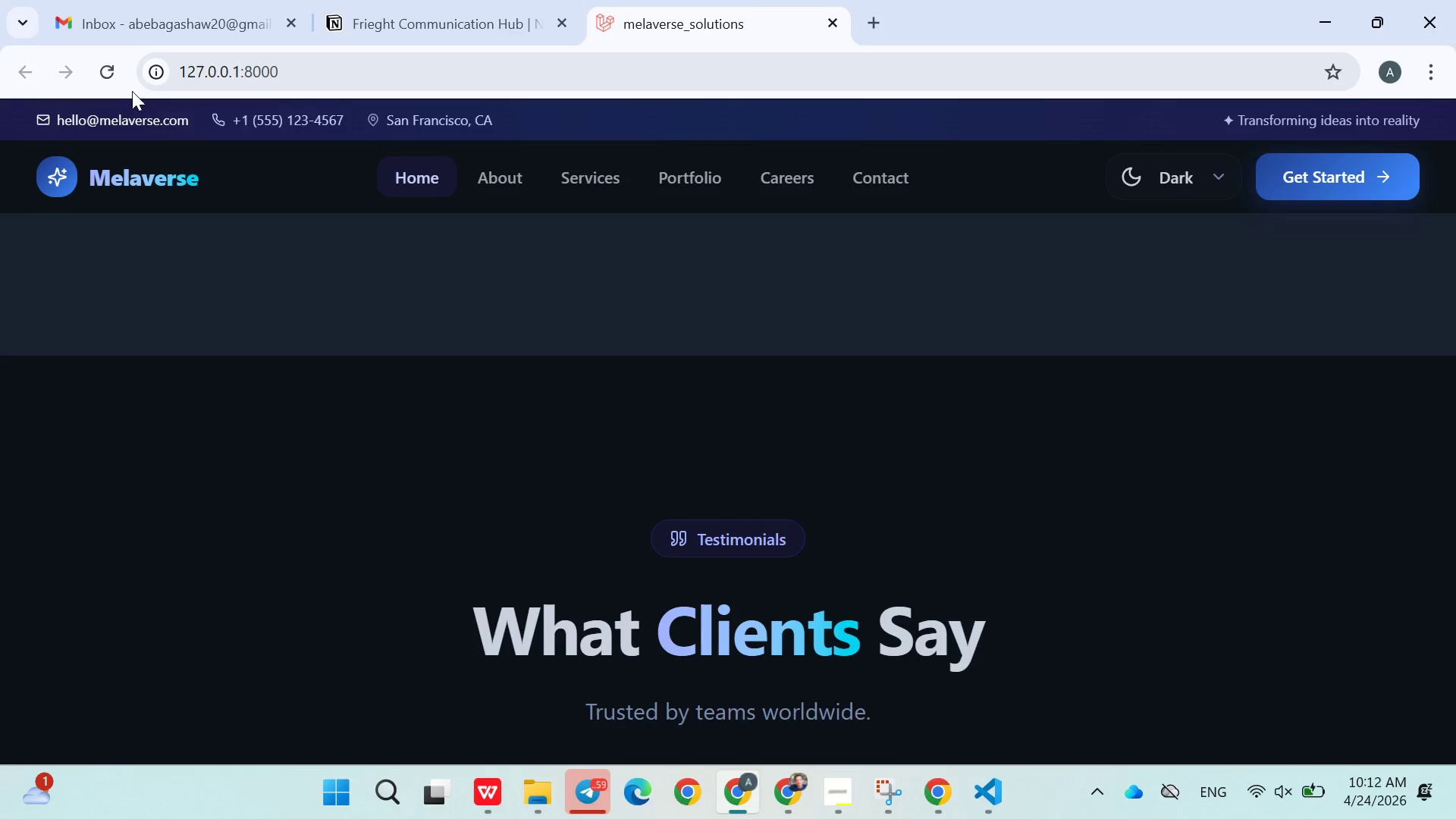 
left_click([112, 76])
 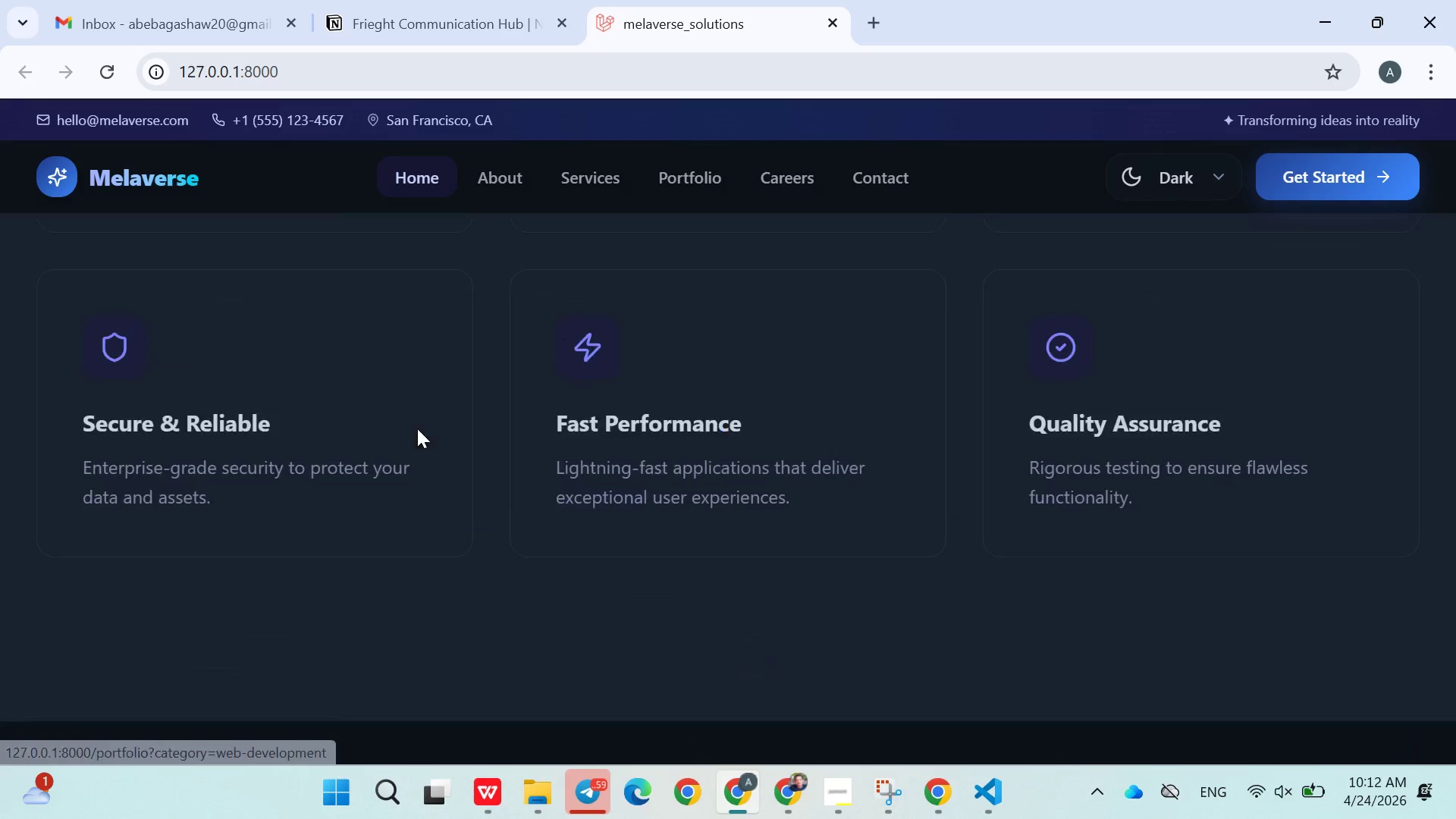 
left_click([394, 12])
 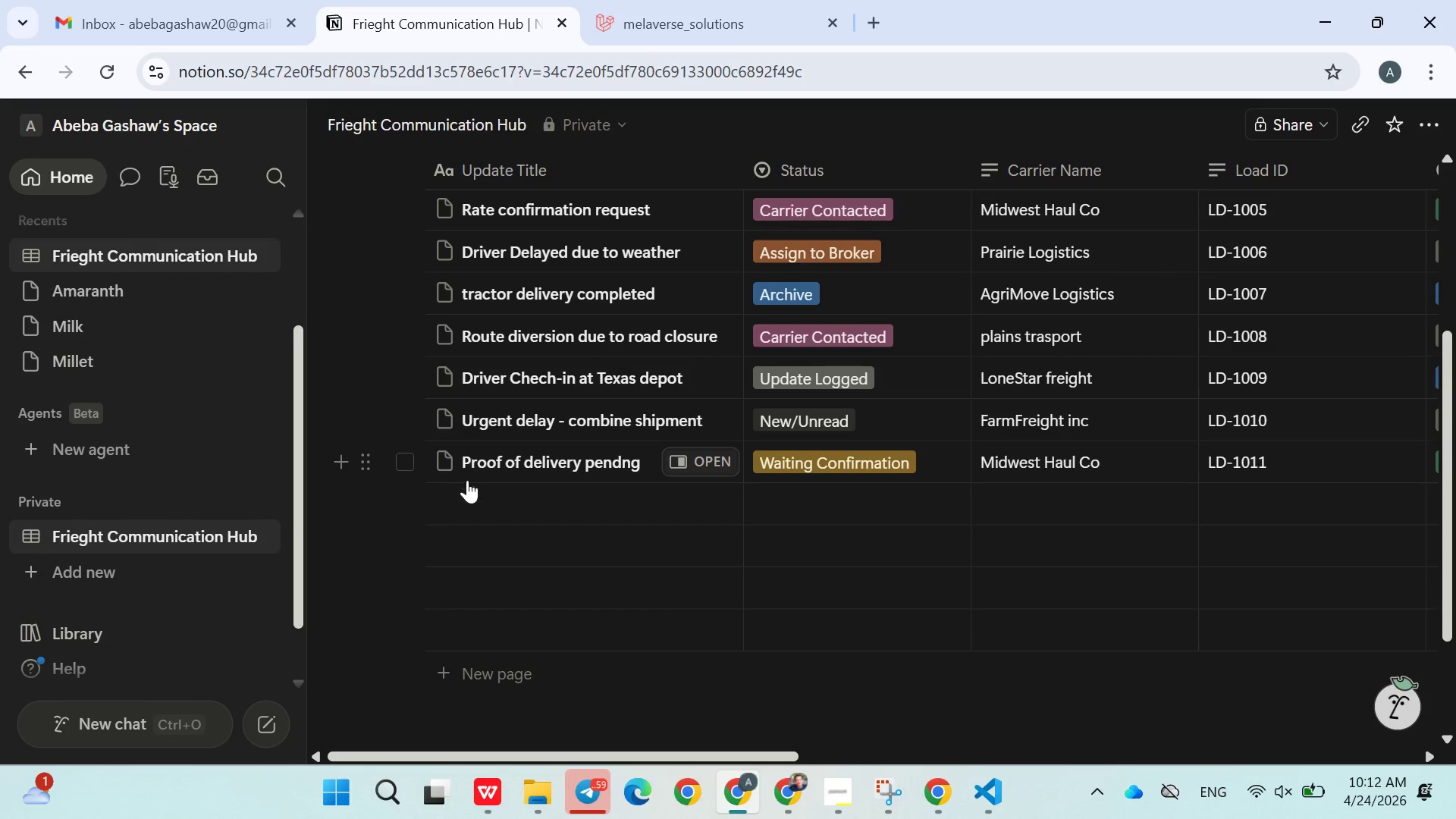 
left_click([472, 494])
 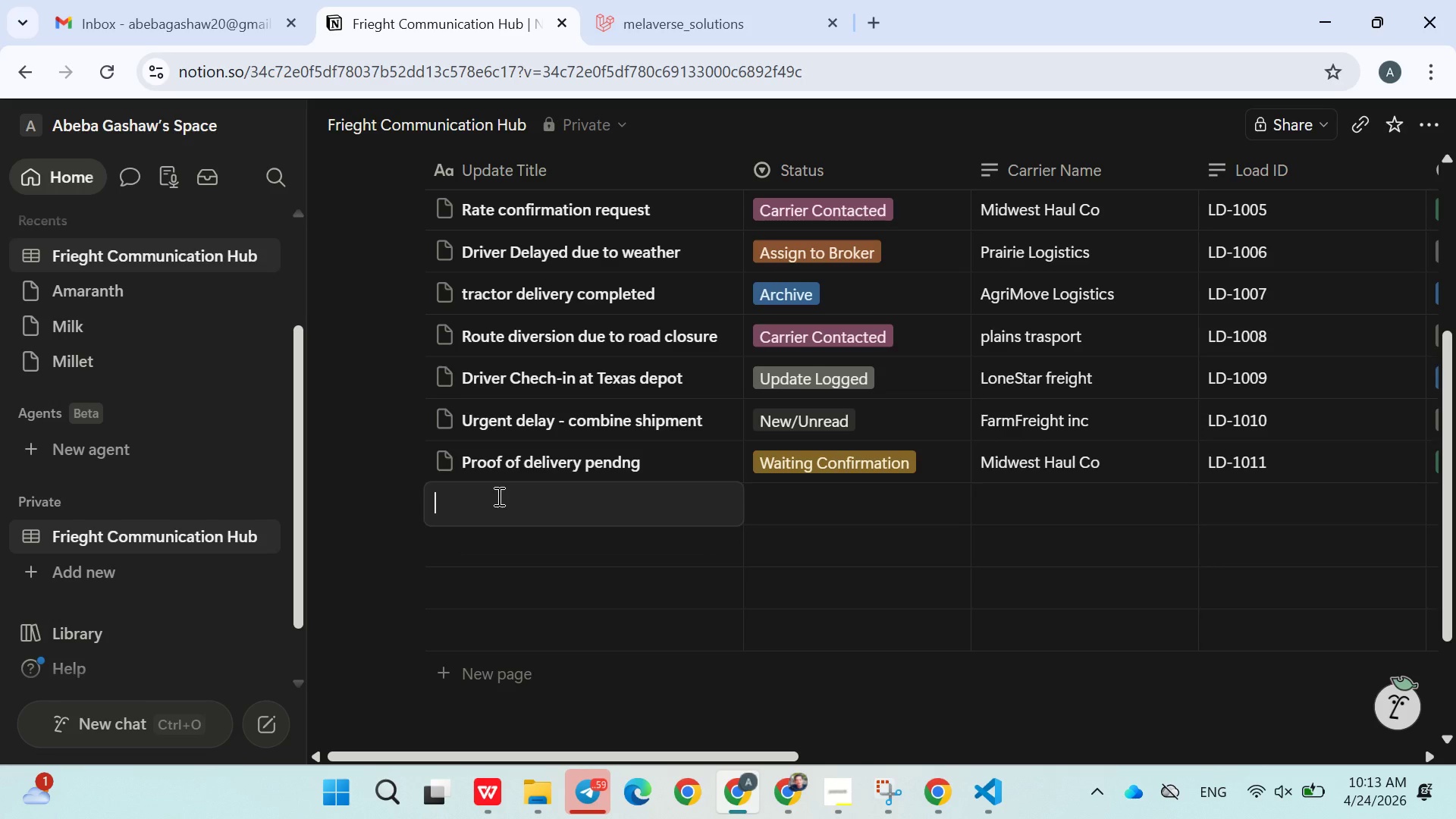 
wait(11.73)
 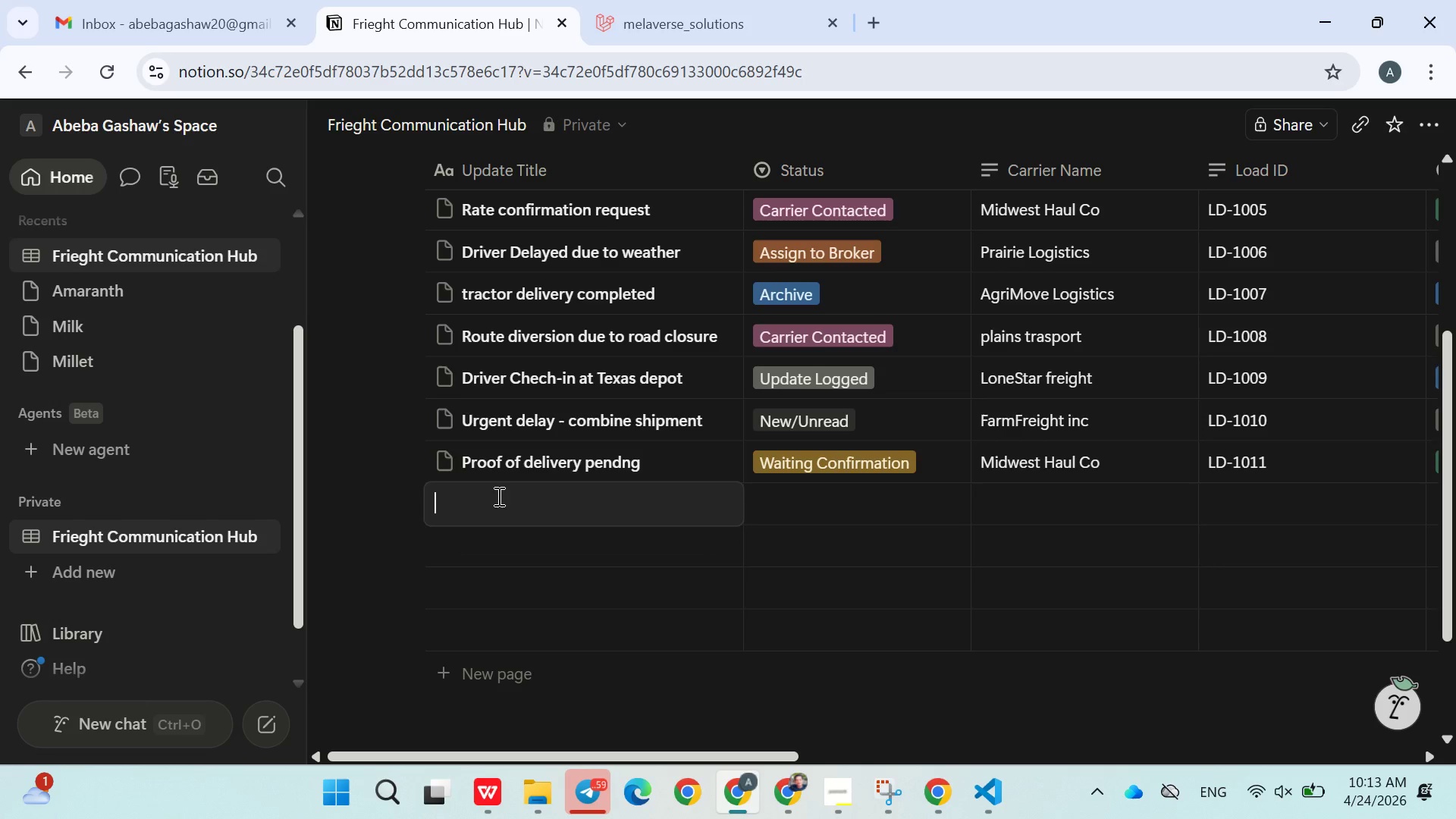 
type(Tire failure reported)
 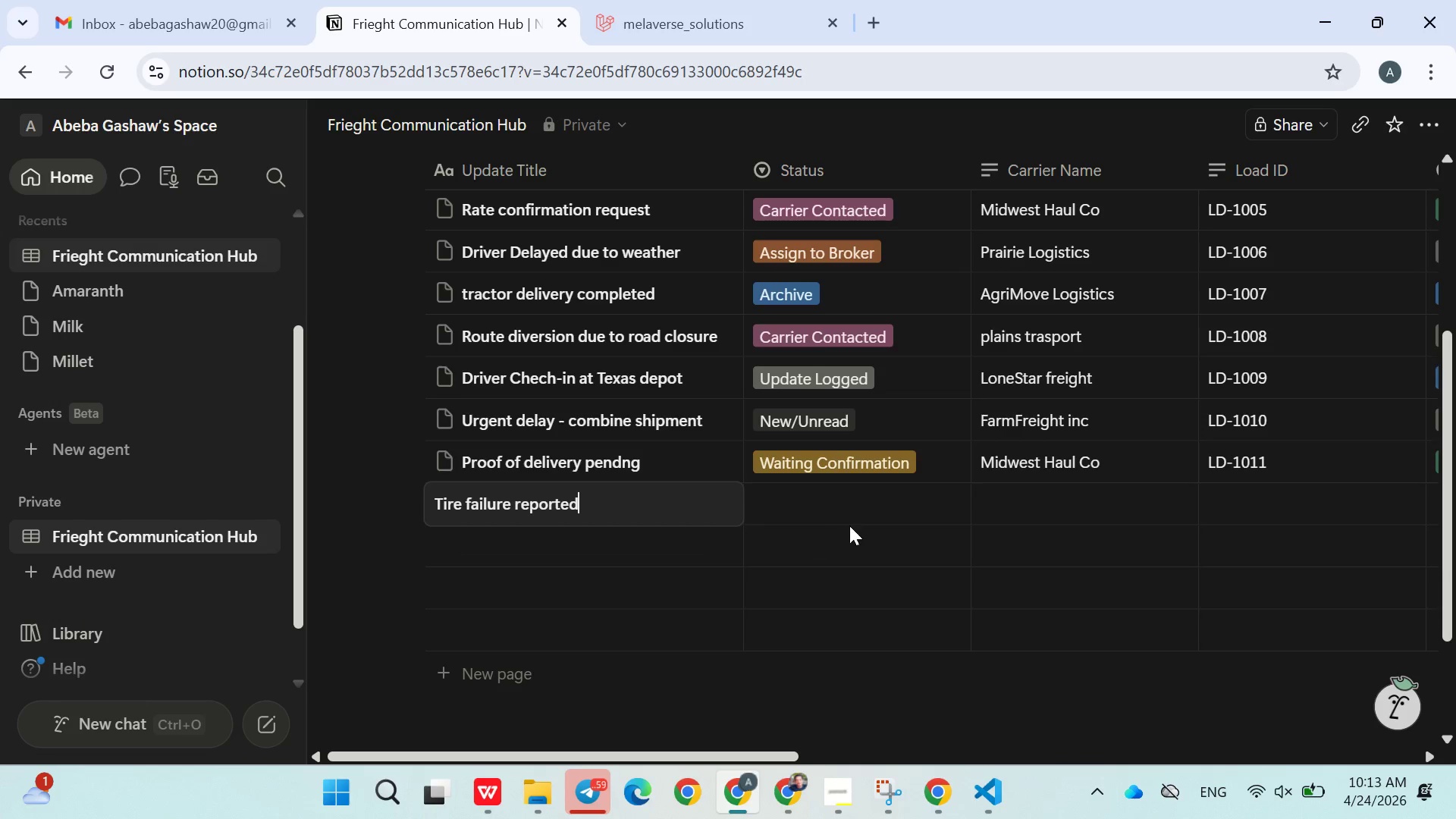 
left_click([852, 527])
 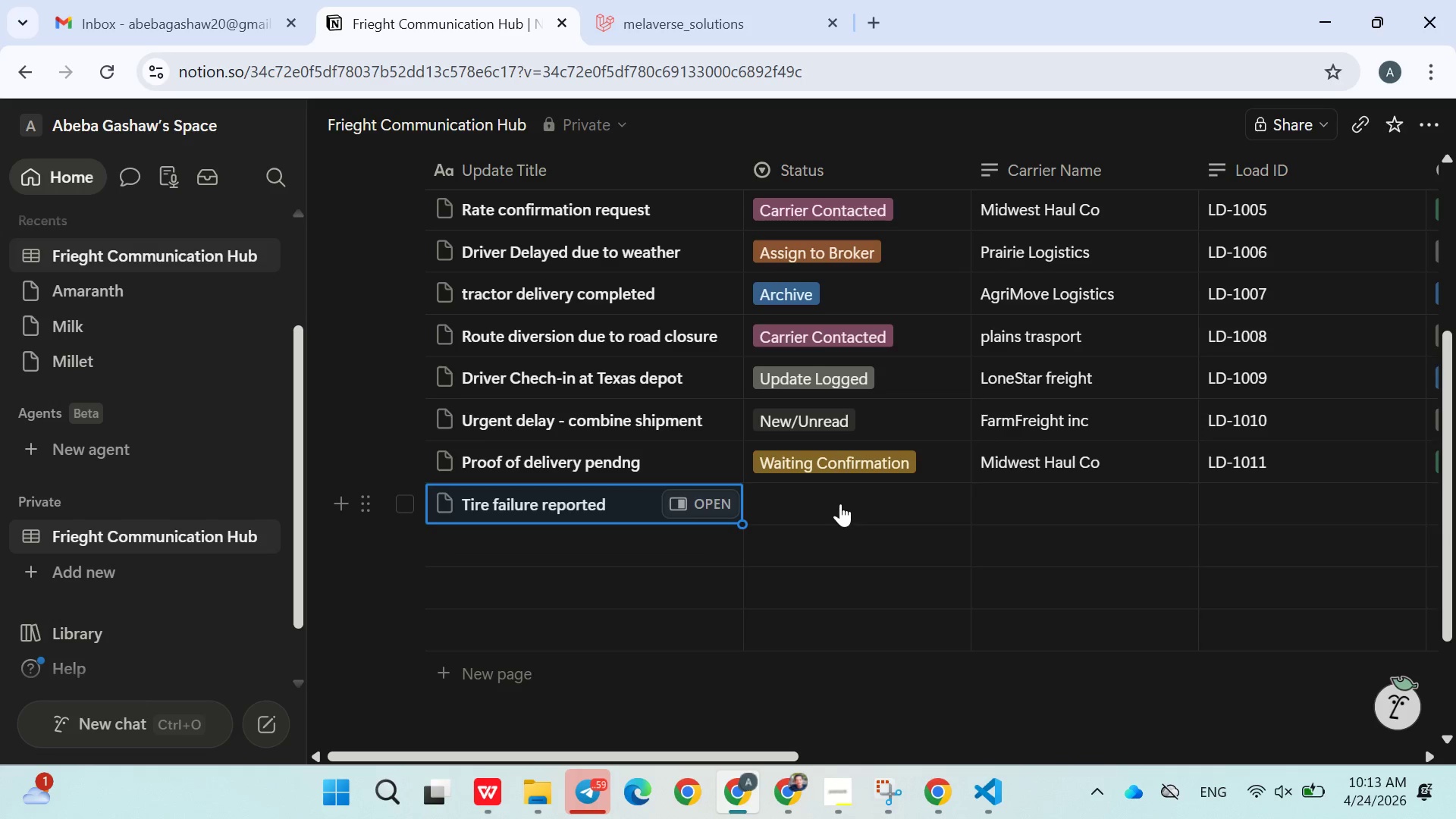 
left_click([828, 497])
 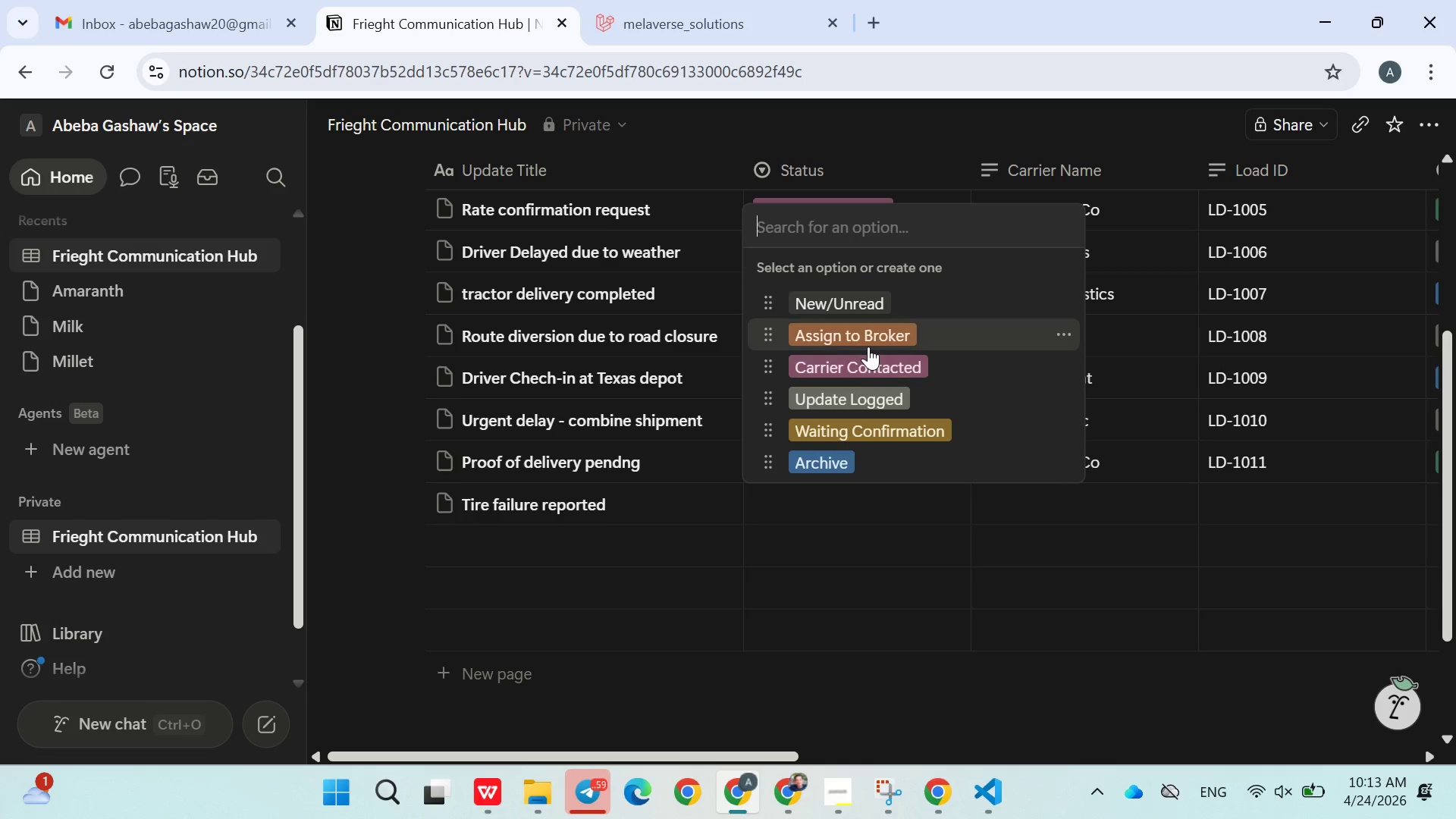 
left_click([871, 347])
 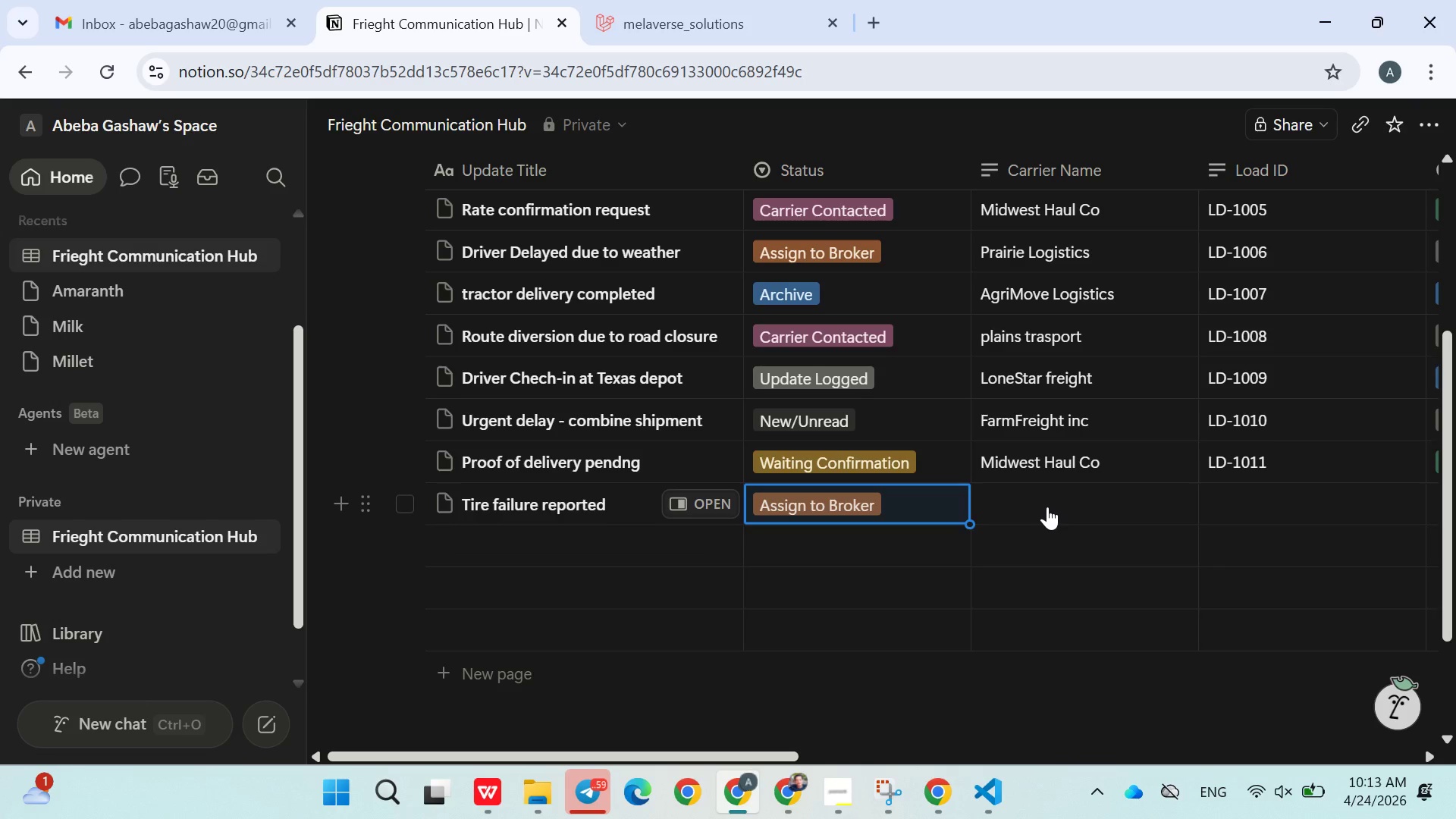 
left_click([1047, 507])
 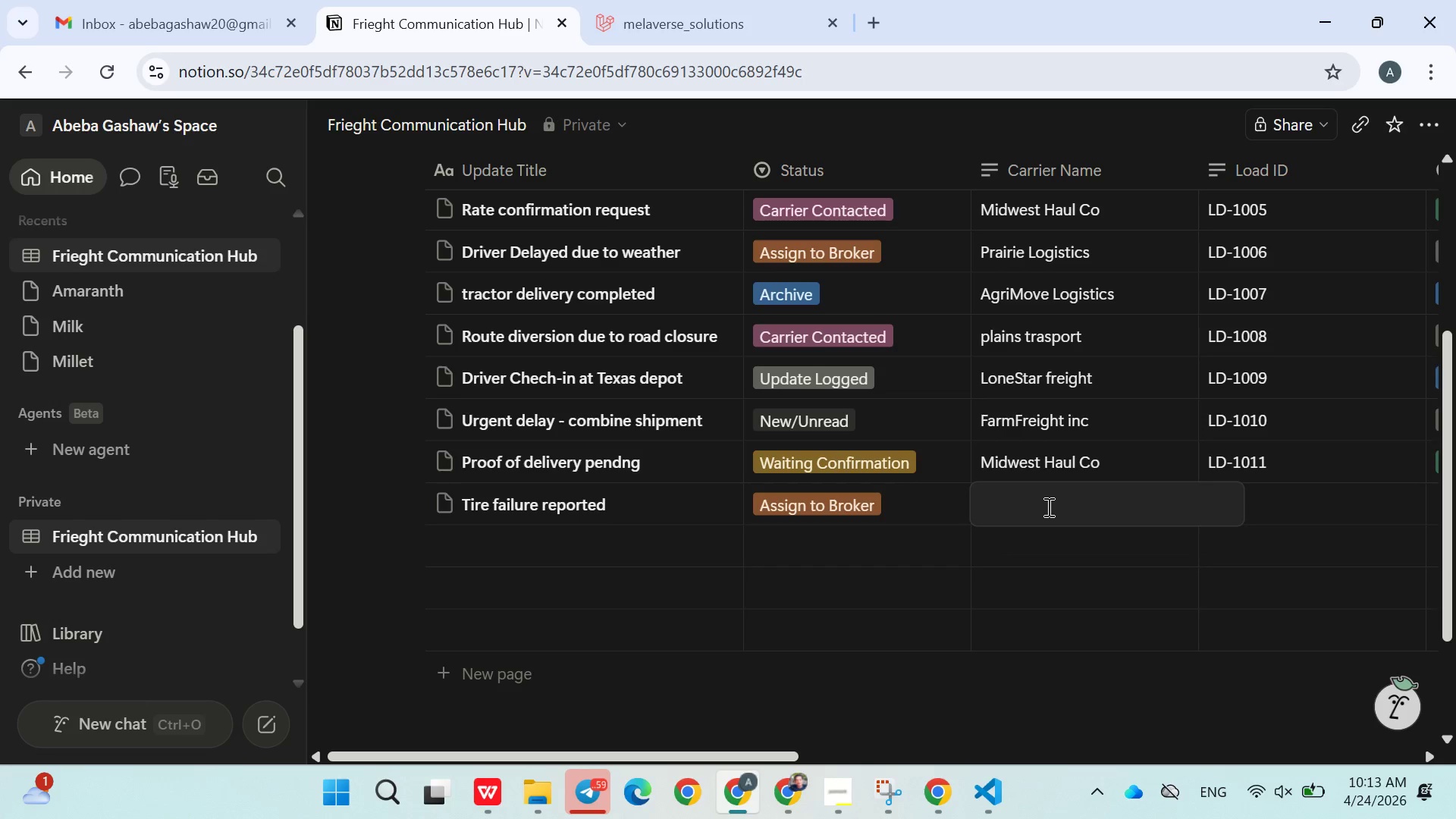 
key(Shift+ShiftLeft)
 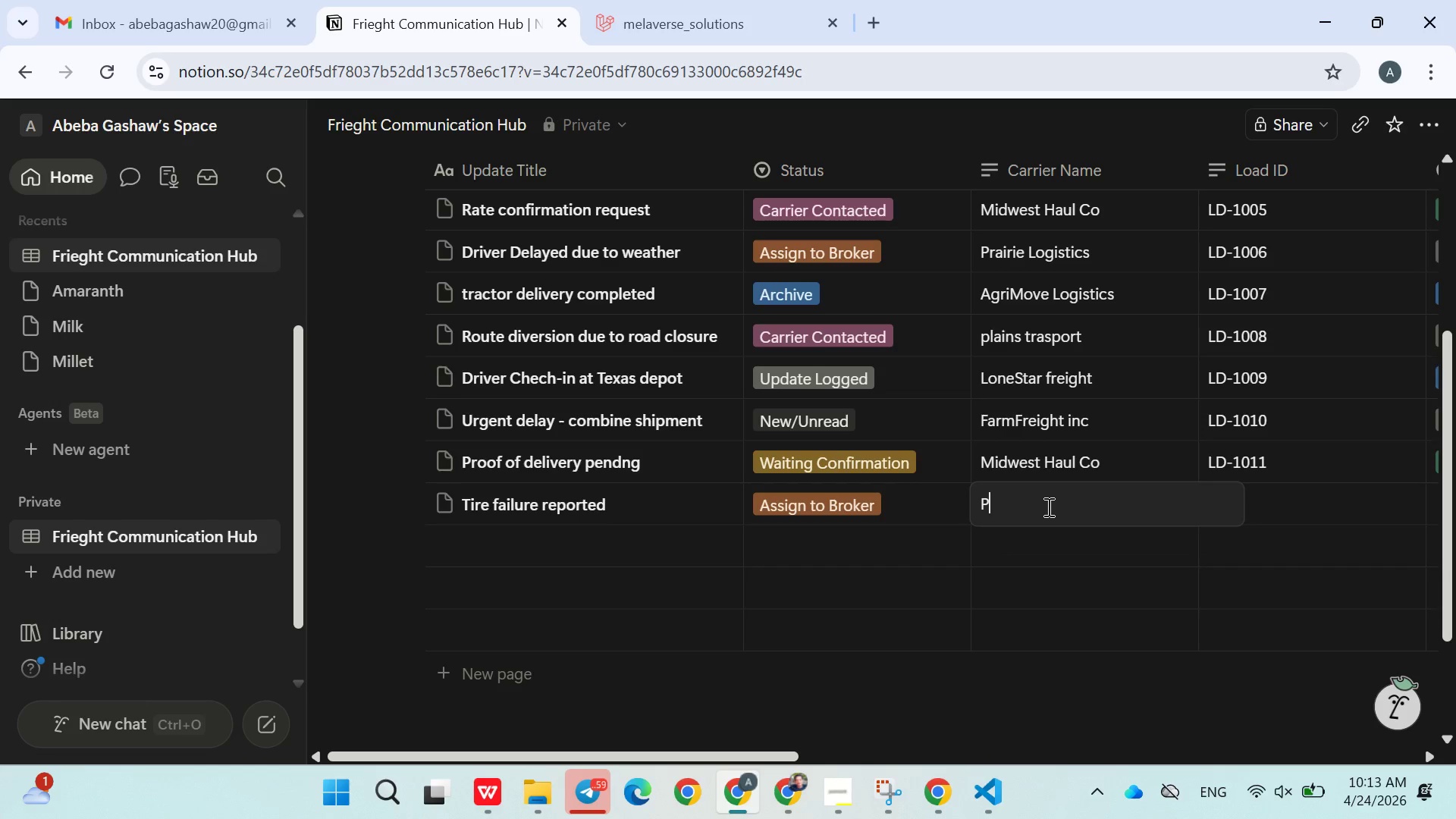 
key(Shift+P)
 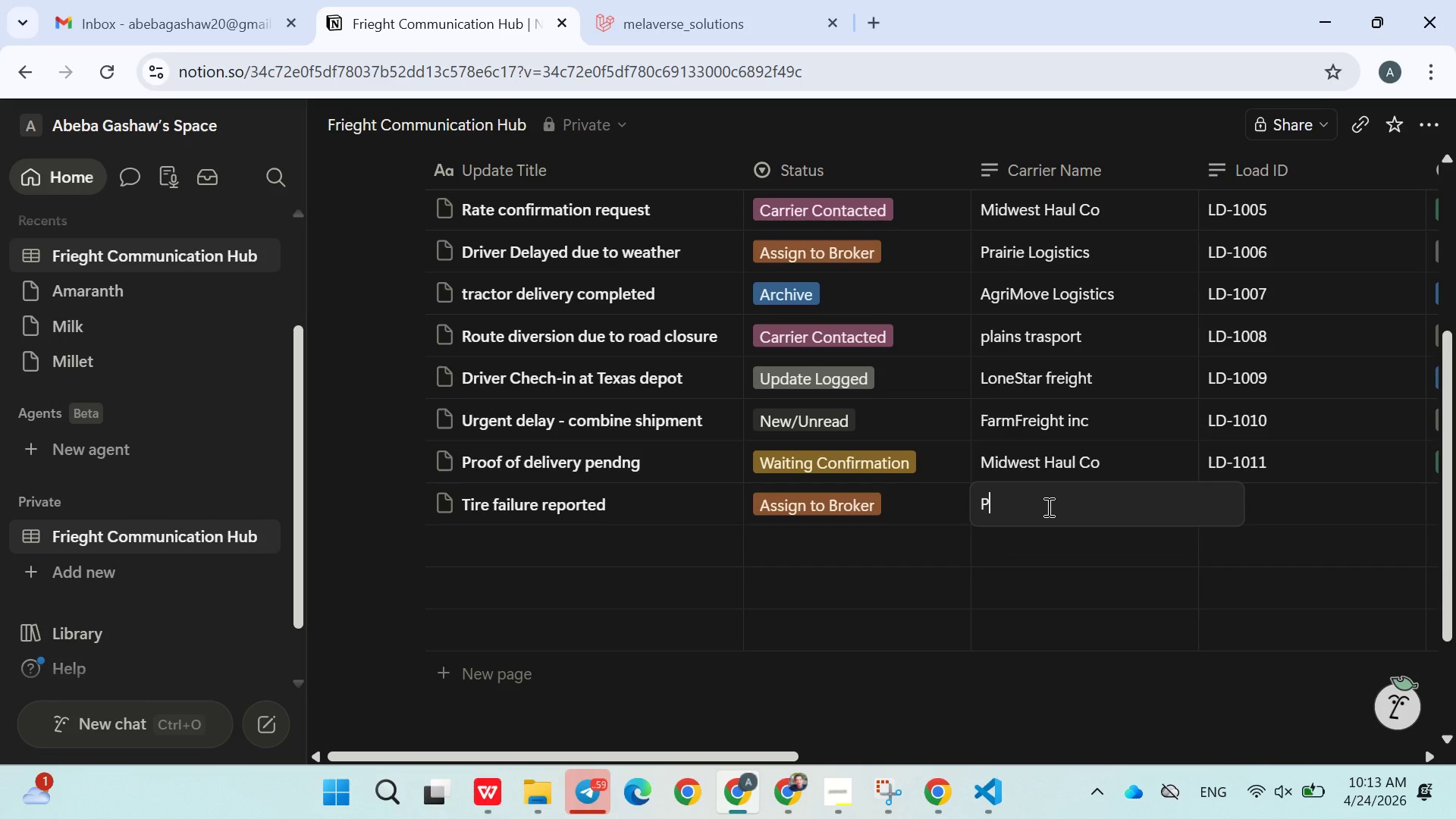 
type(ra)
 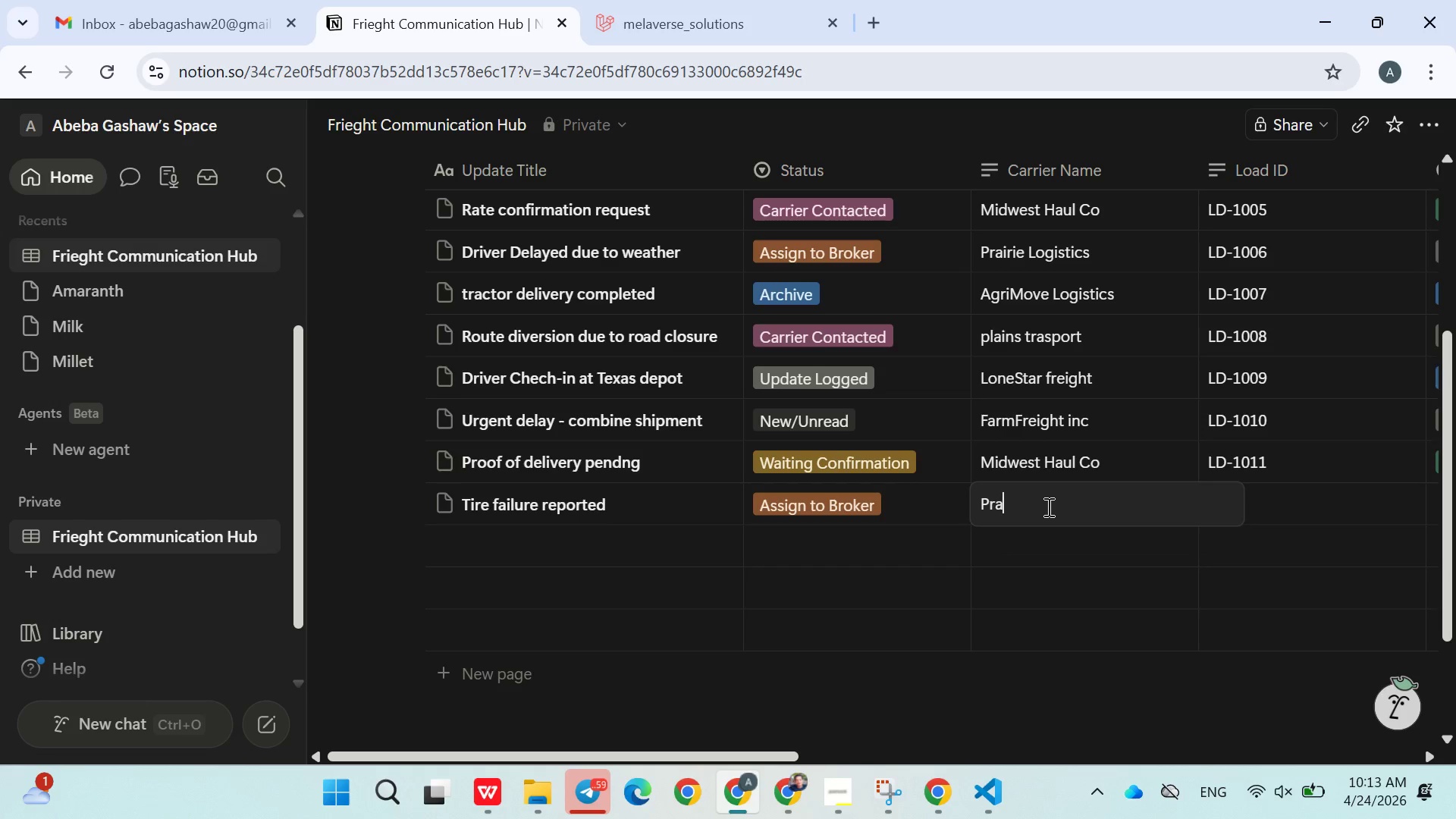 
type(irie logistics)
 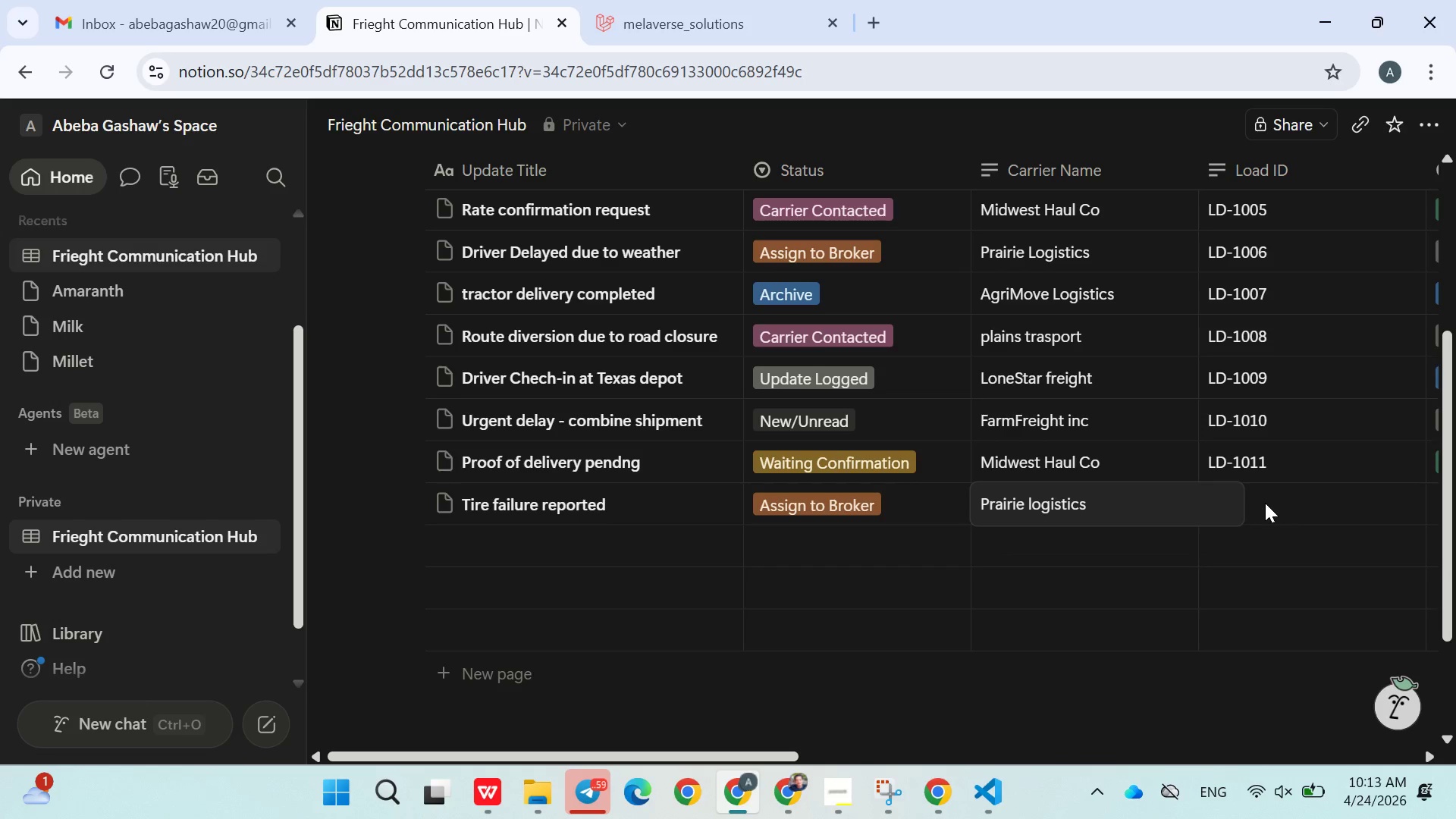 
double_click([1265, 503])
 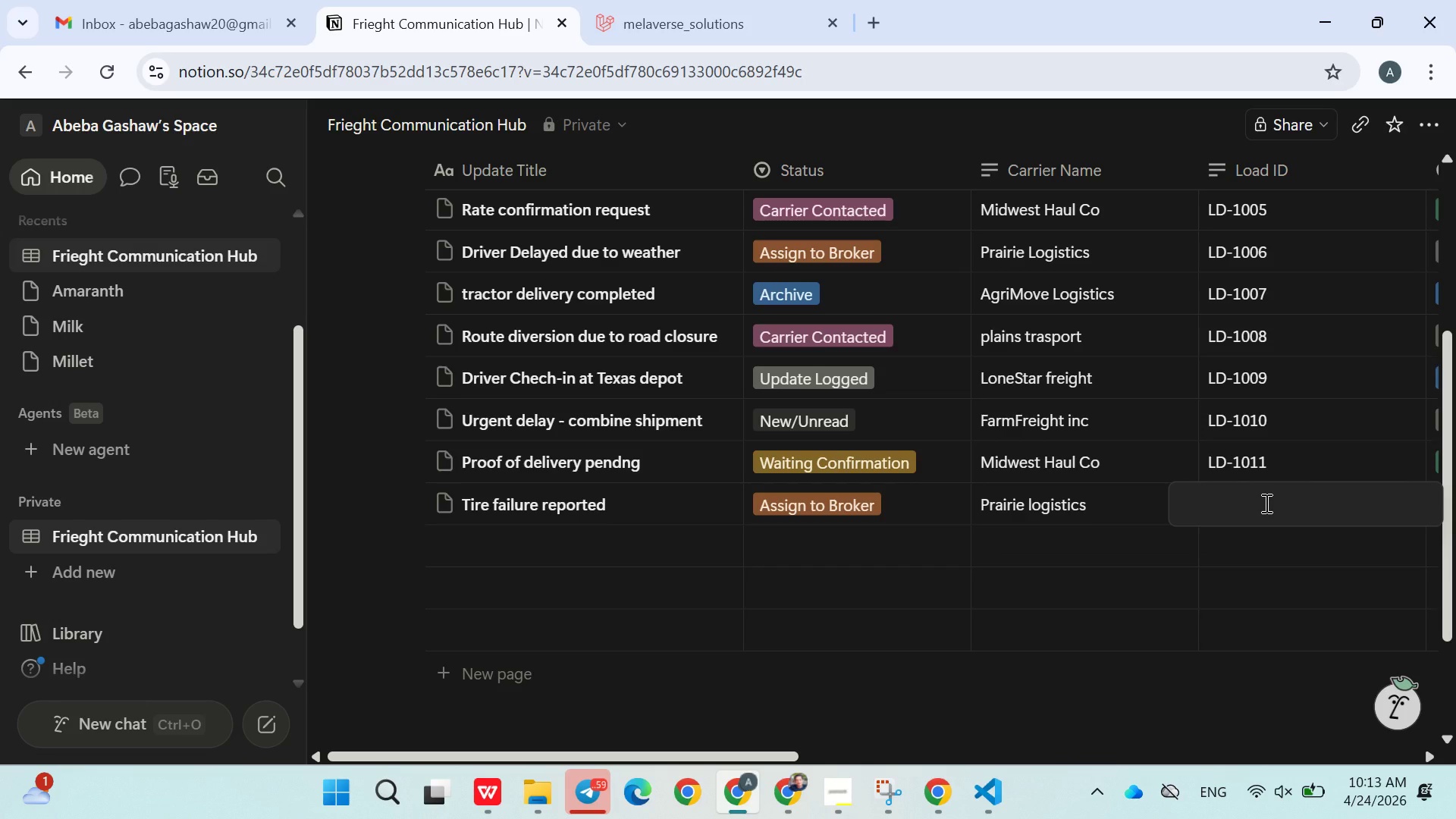 
type(LD-100)
key(Backspace)
type(12)
 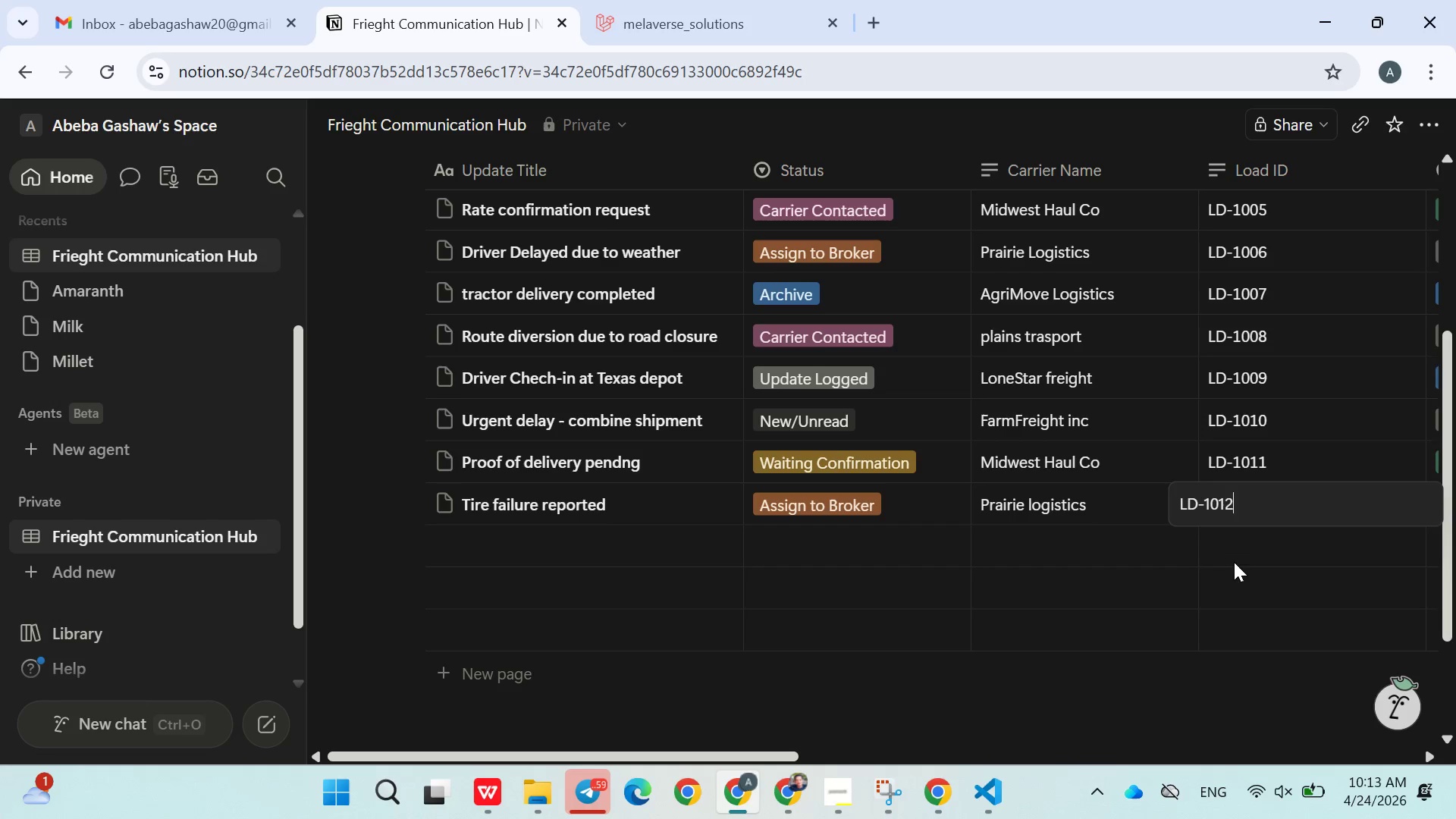 
left_click([1234, 563])
 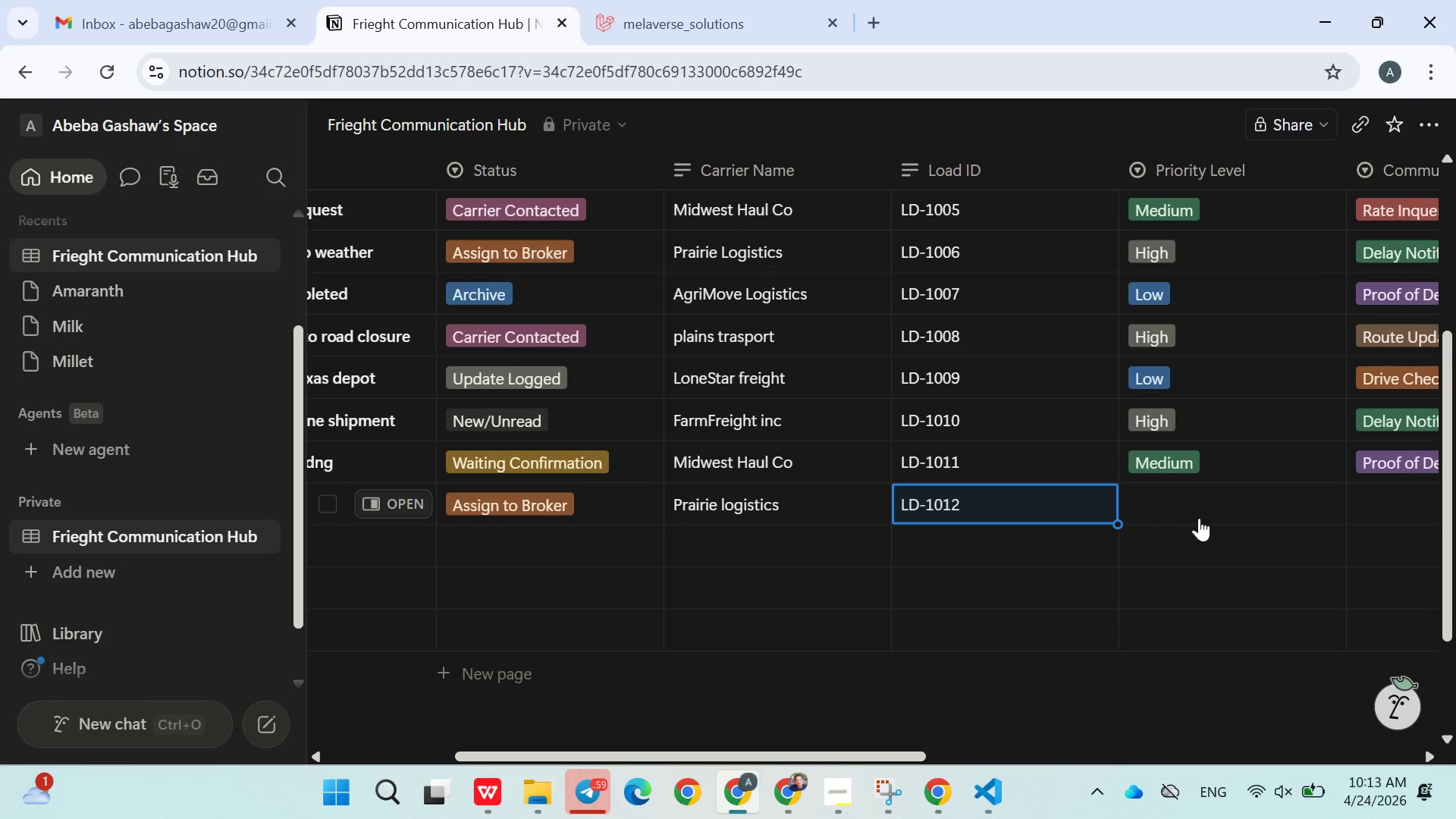 
left_click([1166, 488])
 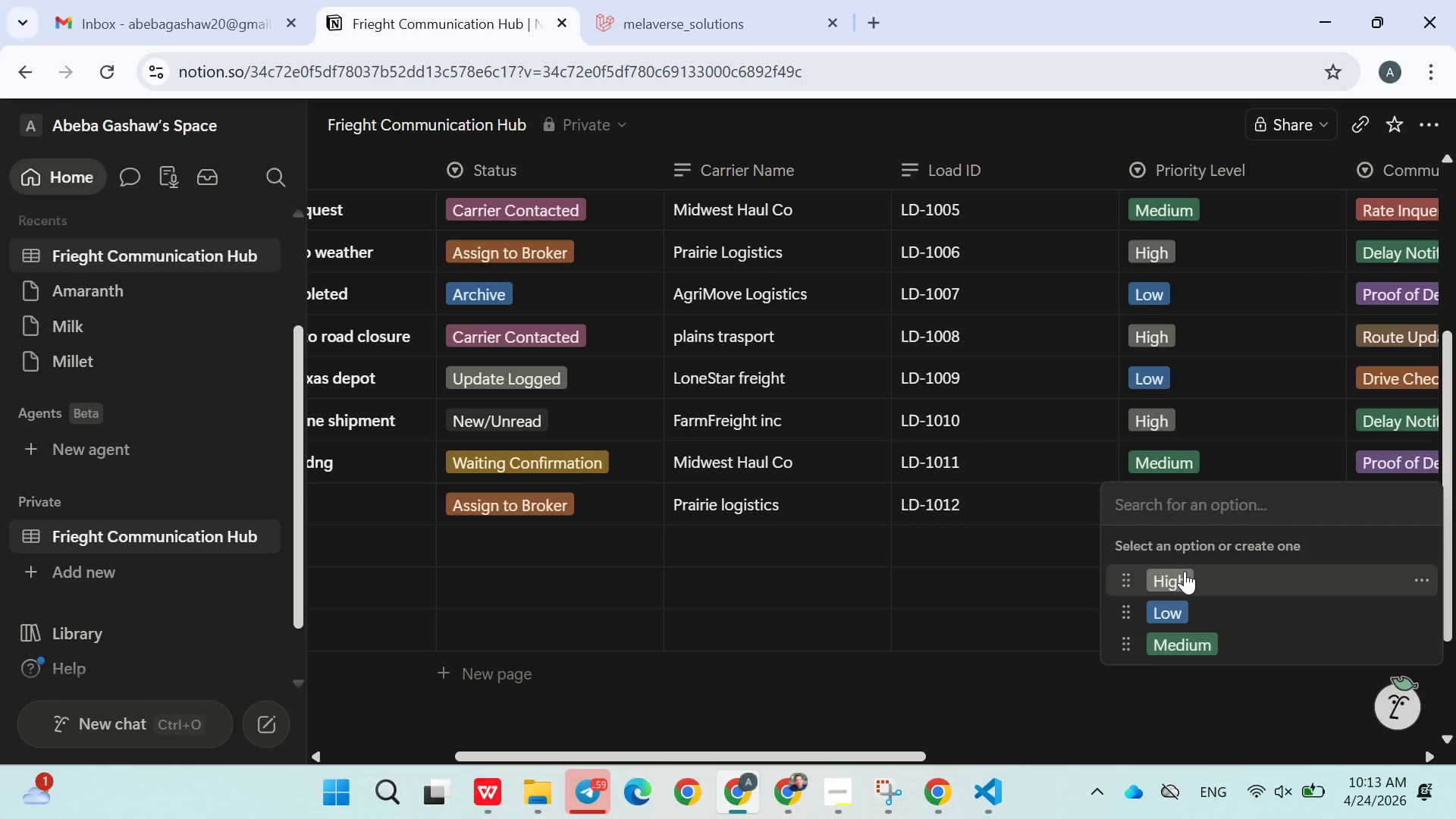 
left_click([1185, 571])
 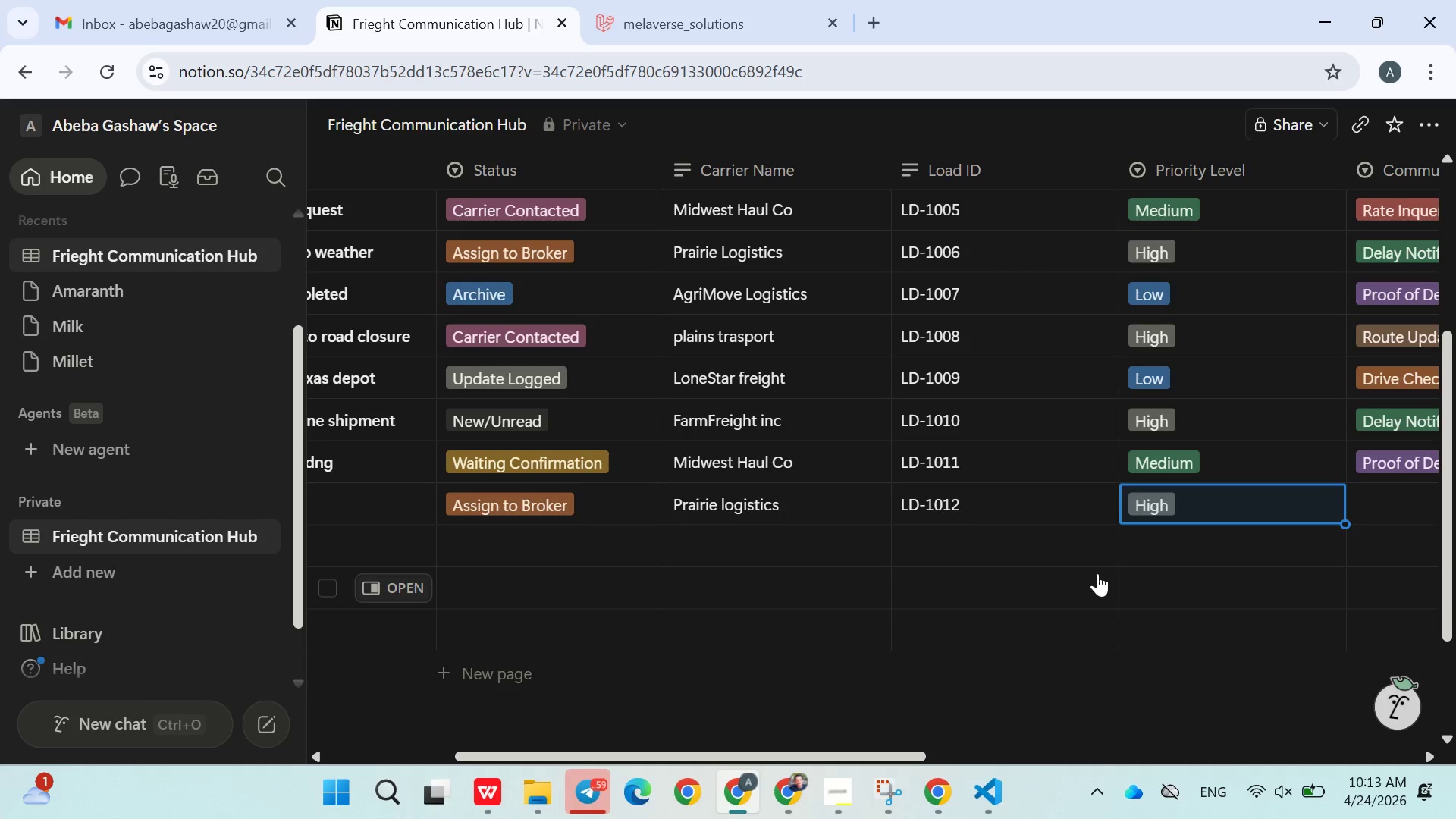 
left_click([1134, 557])
 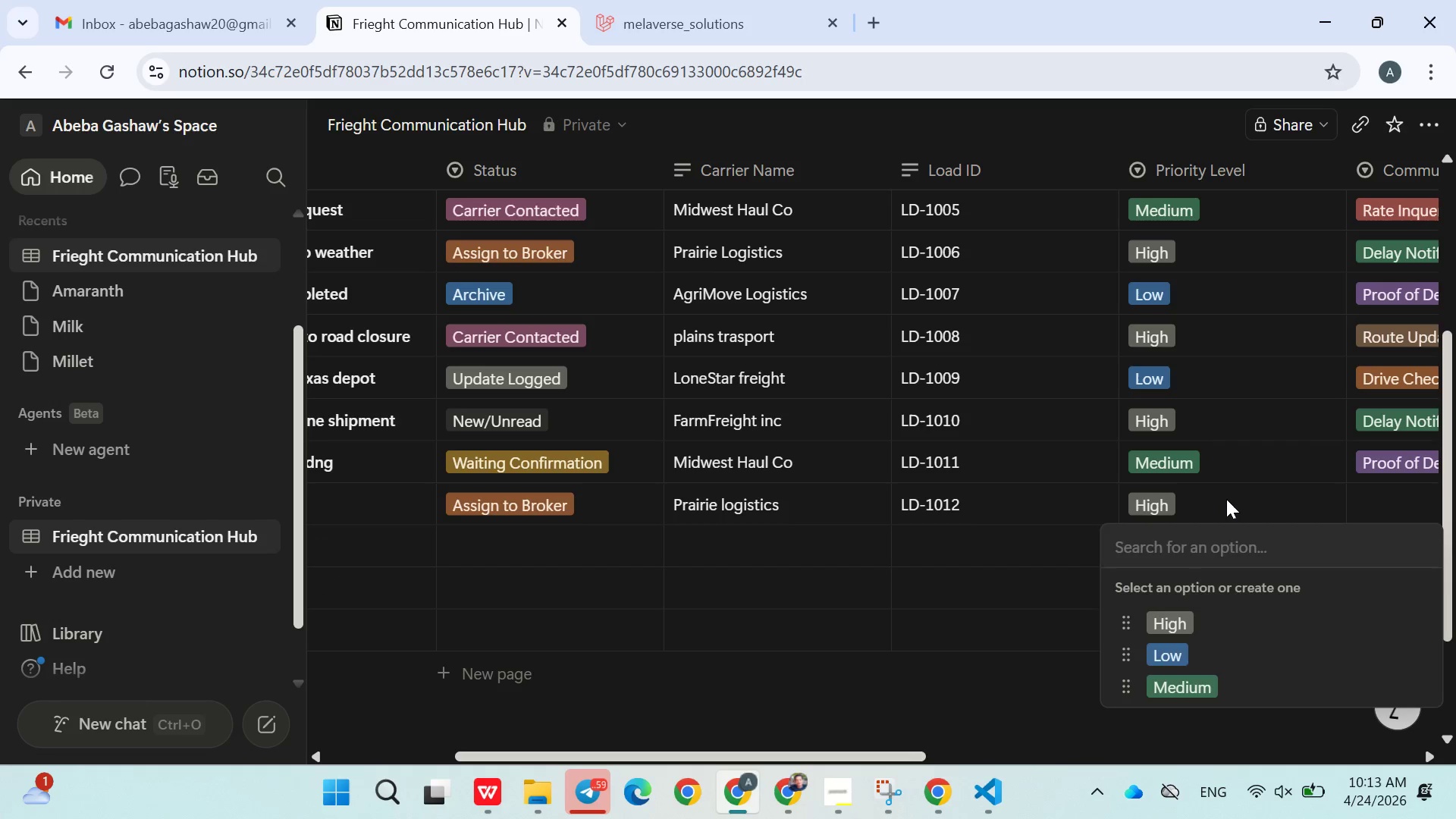 
left_click([1226, 499])
 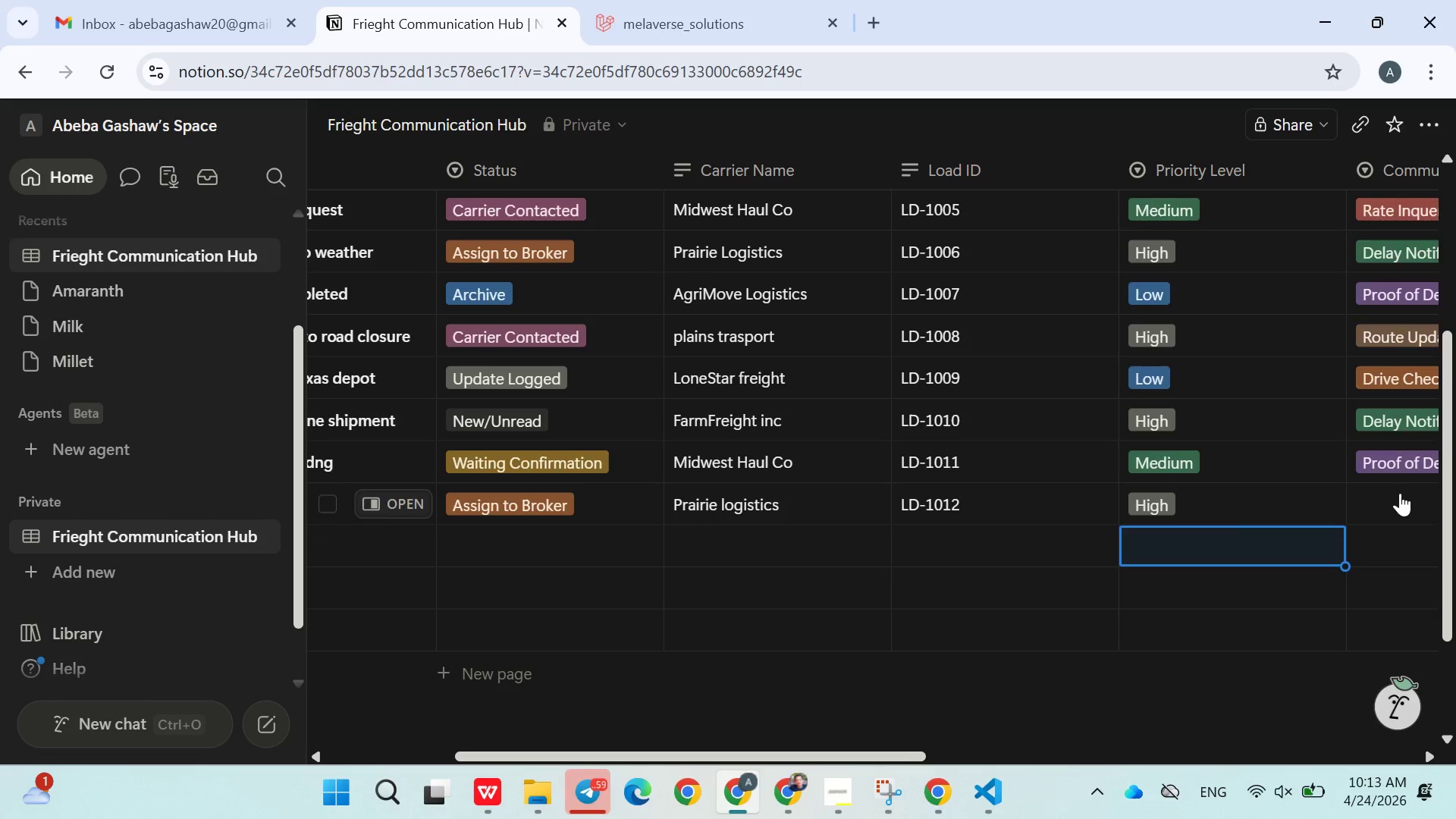 
left_click([1400, 495])
 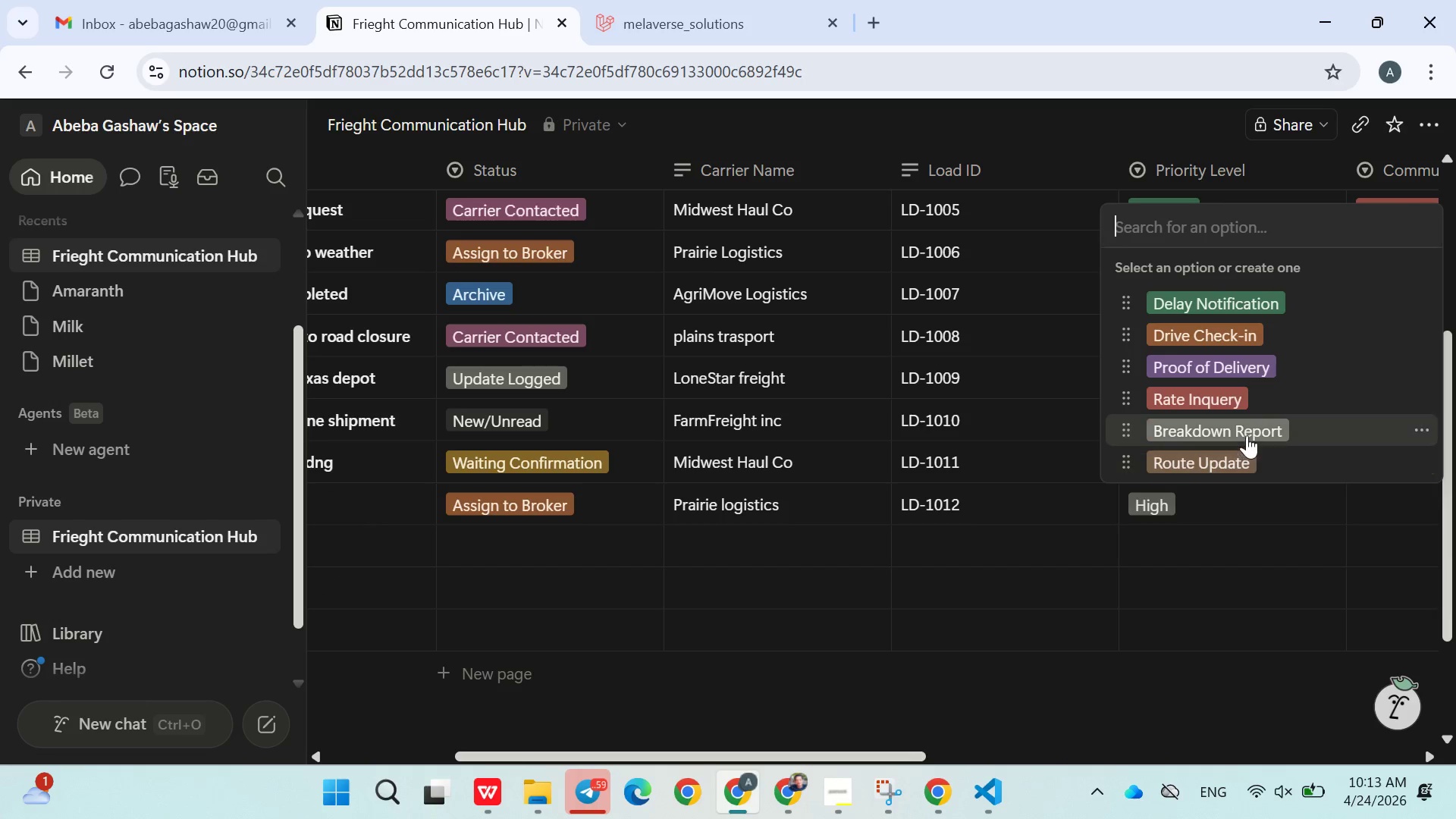 
left_click([1247, 429])
 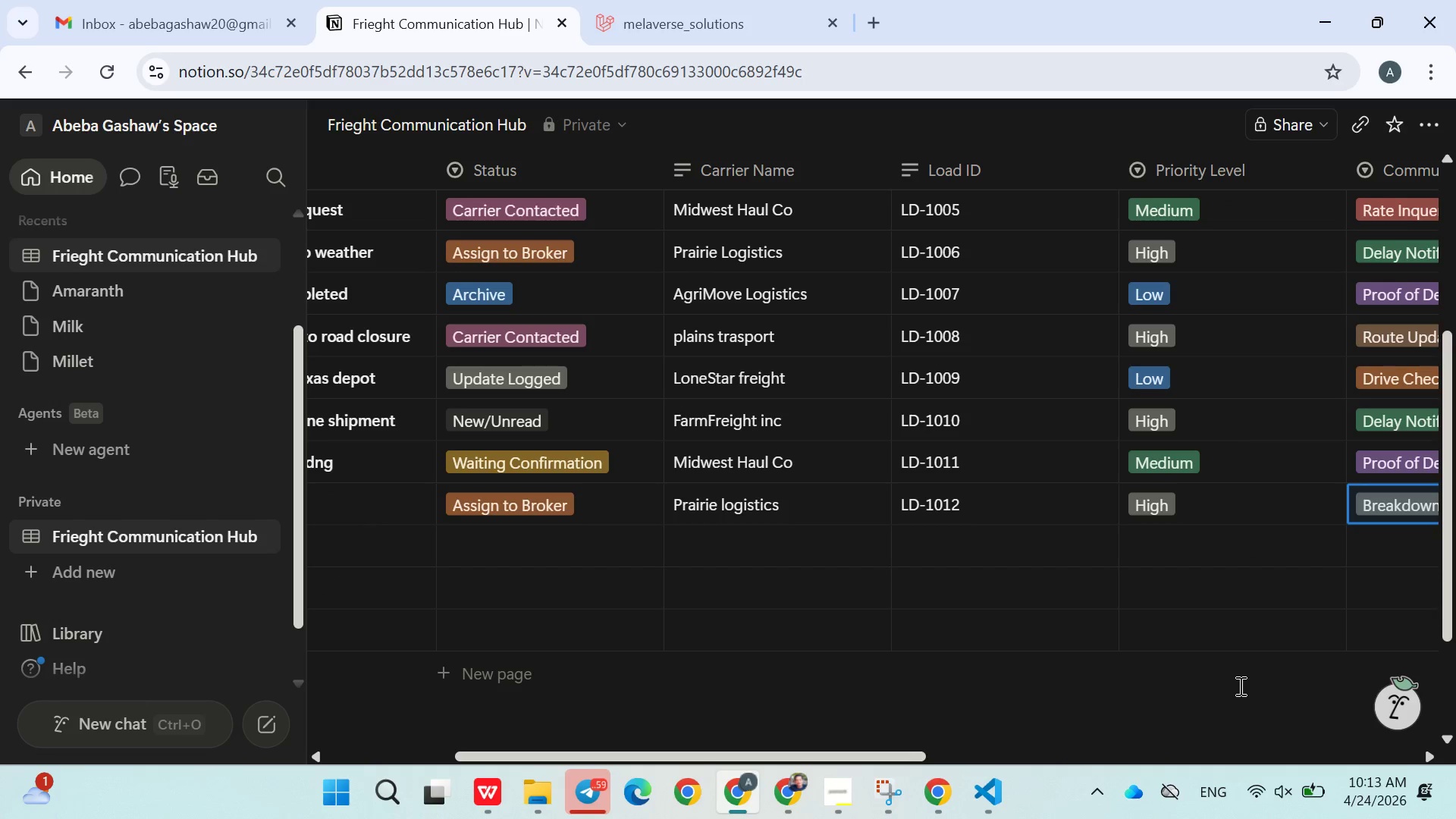 
left_click([1239, 686])
 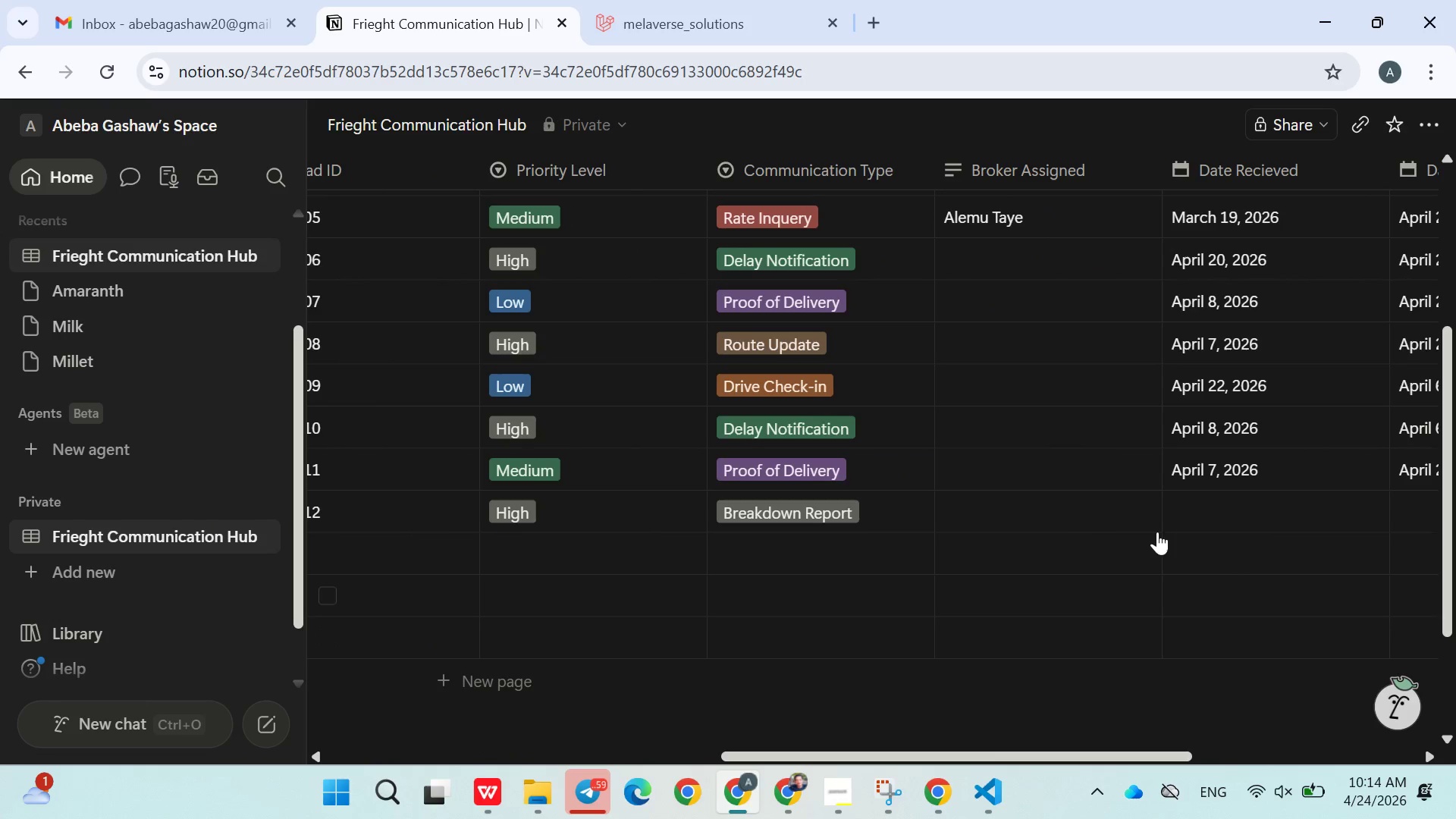 
left_click([1018, 516])
 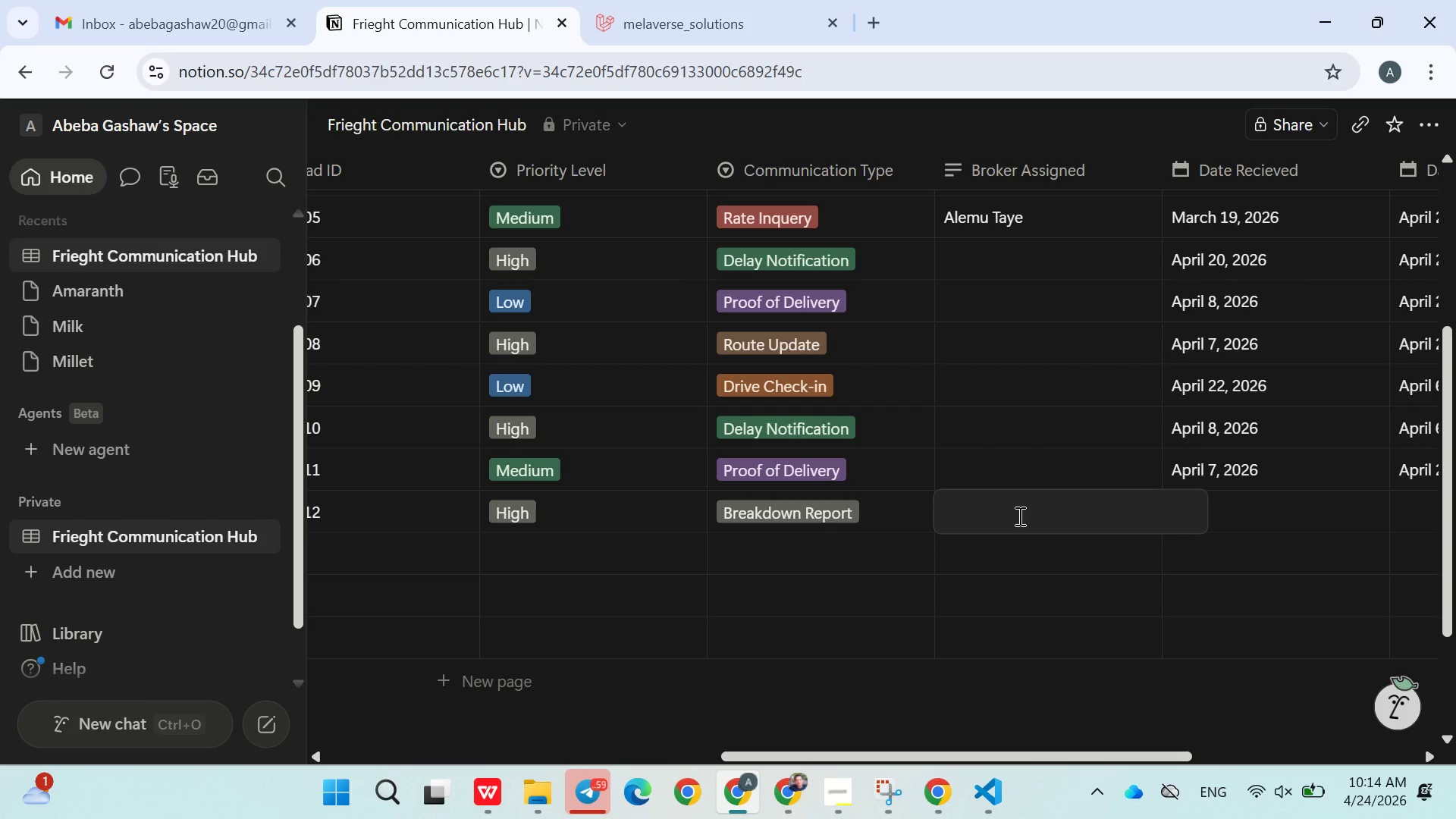 
type(Al)
key(Backspace)
key(Backspace)
type(Alemu taye)
key(Backspace)
key(Backspace)
key(Backspace)
key(Backspace)
type(Taye)
 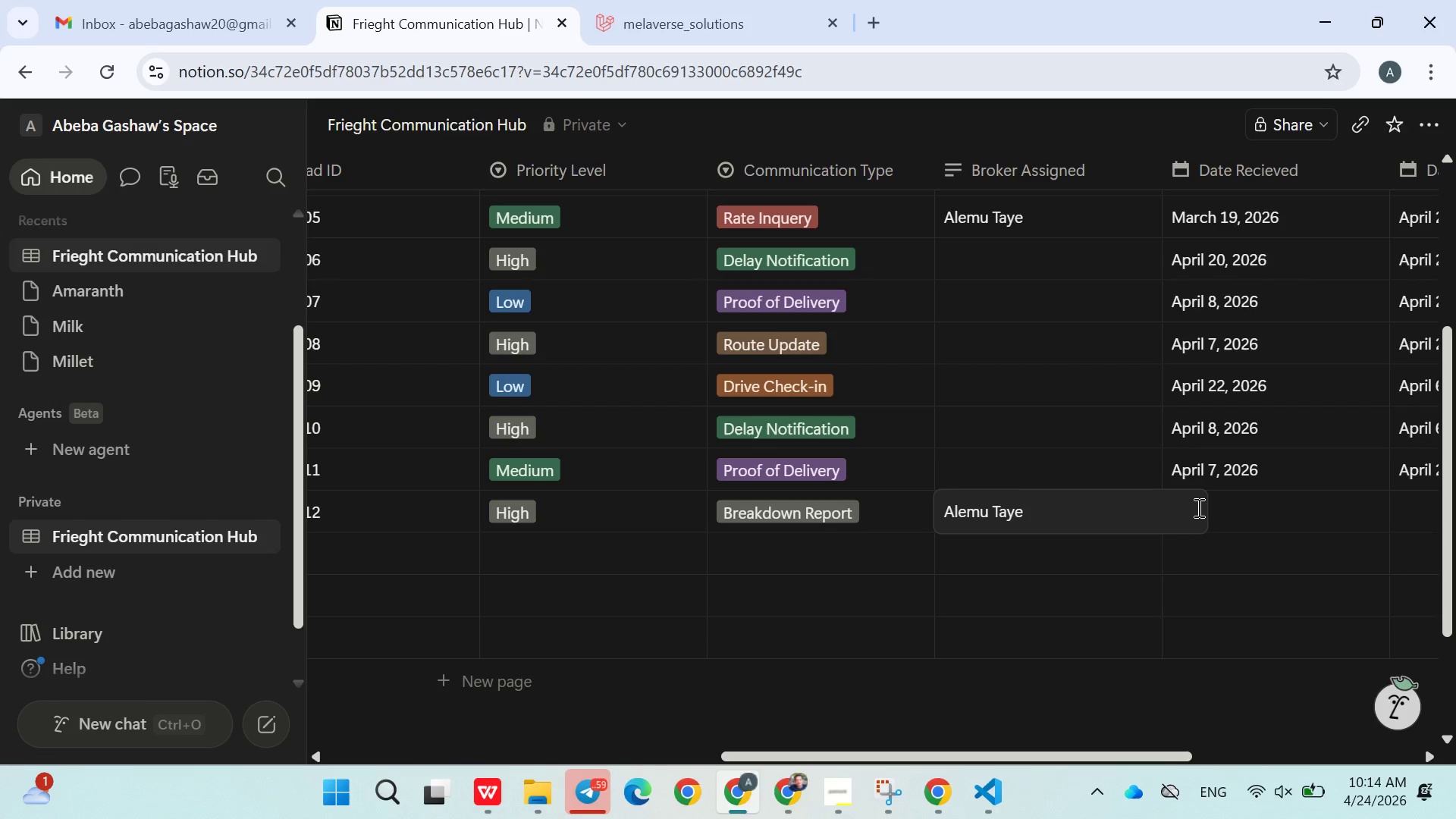 
left_click([1234, 505])
 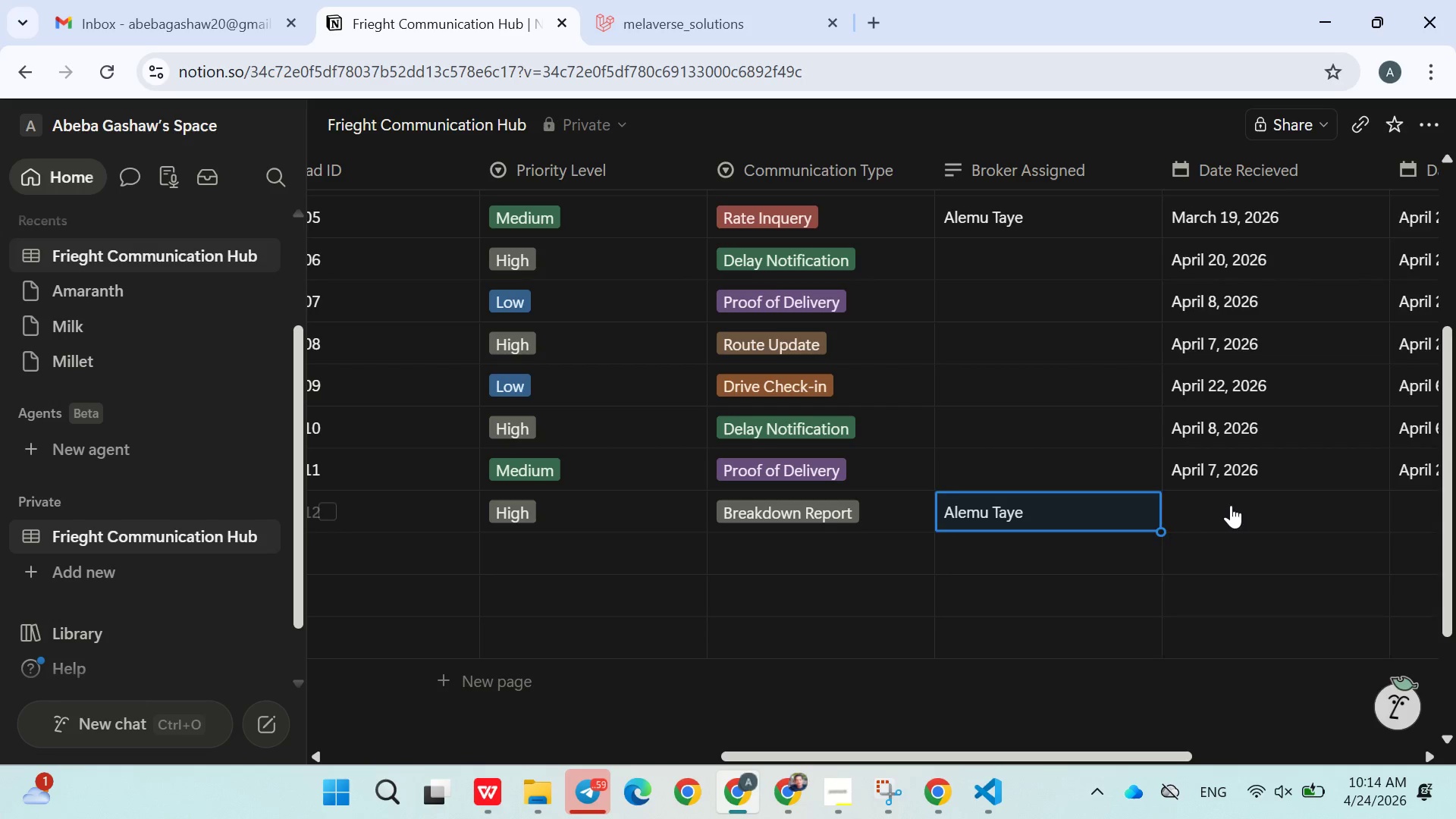 
left_click([1231, 505])
 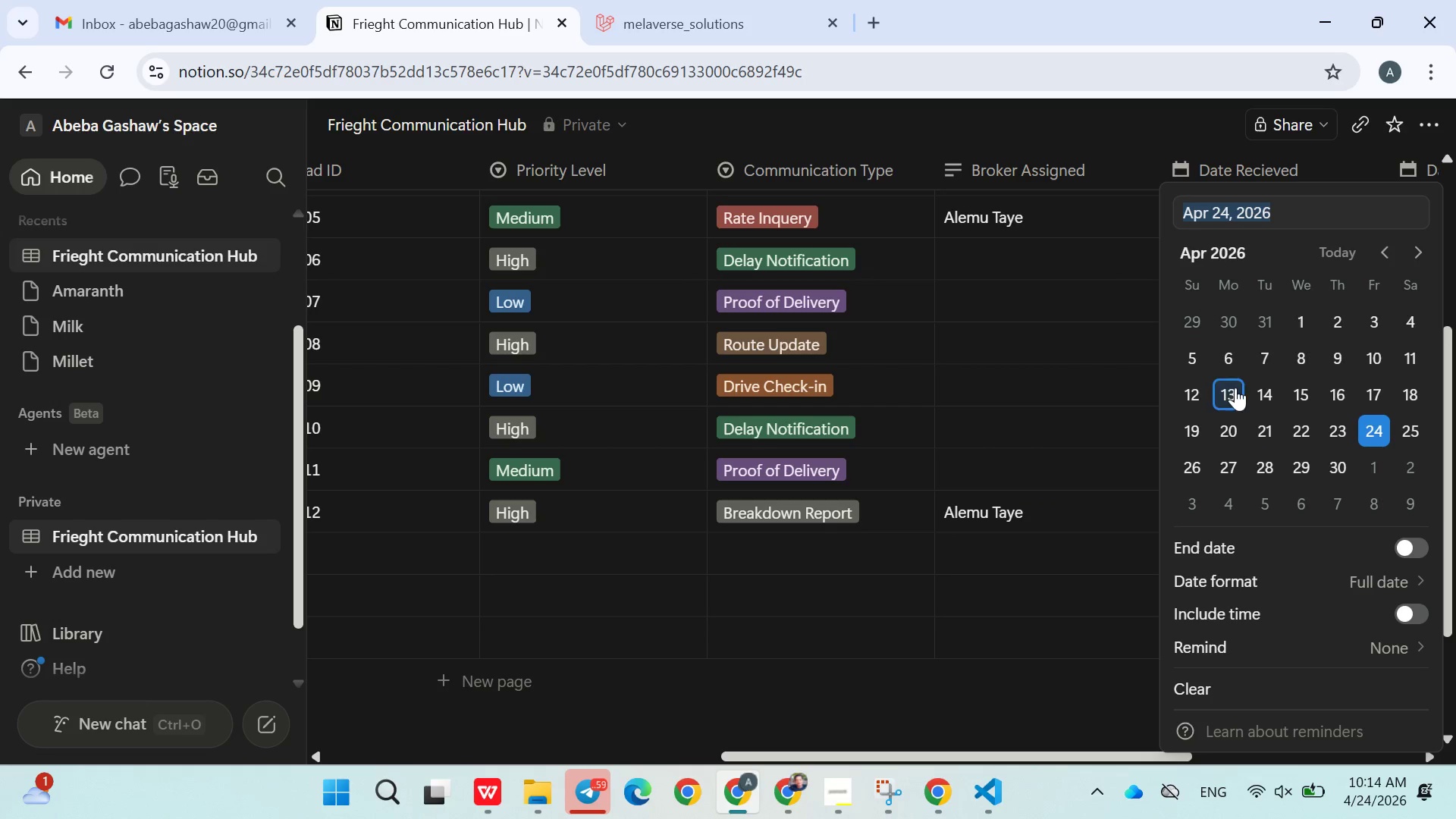 
left_click([1228, 359])
 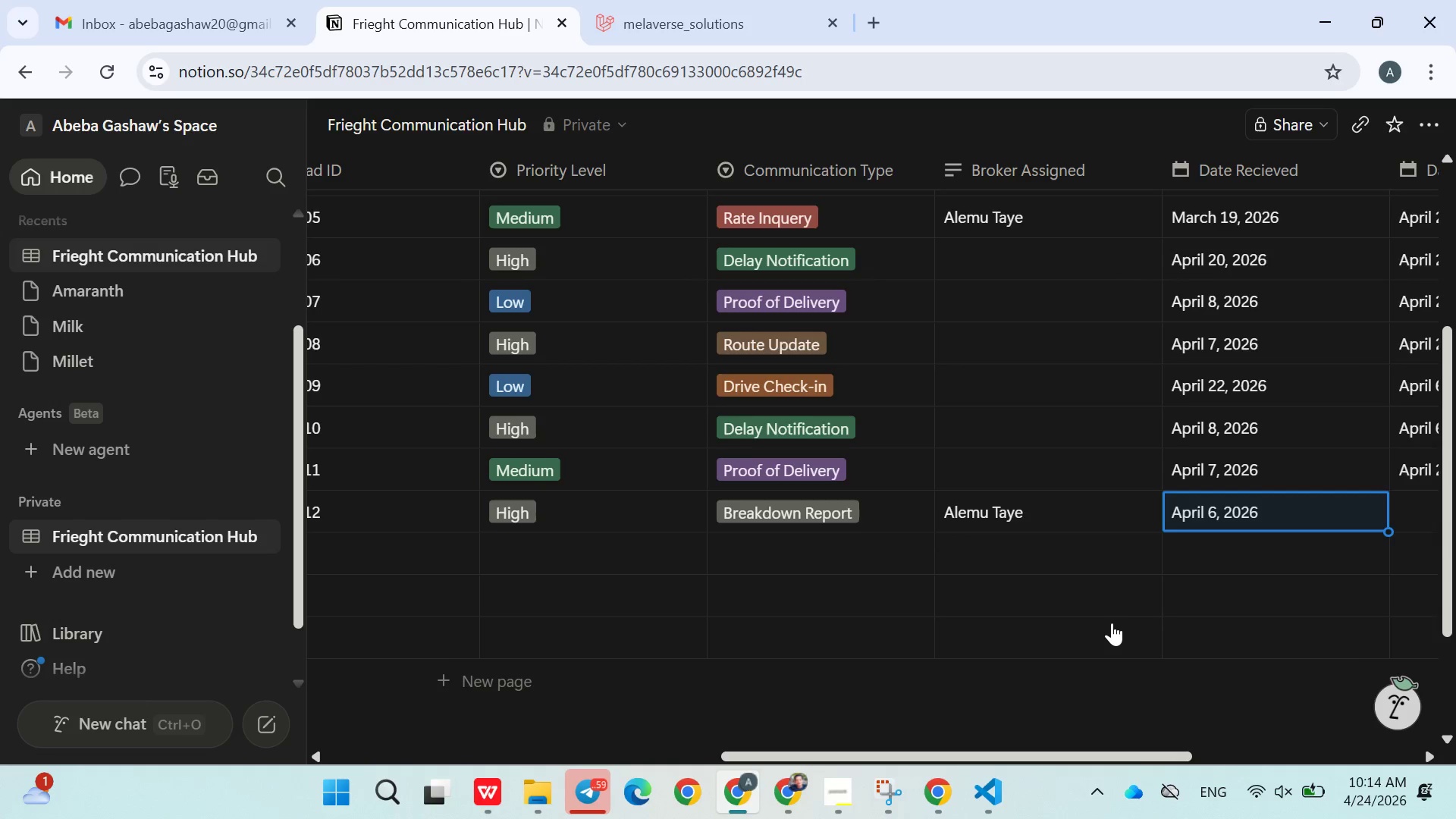 
left_click([1112, 623])
 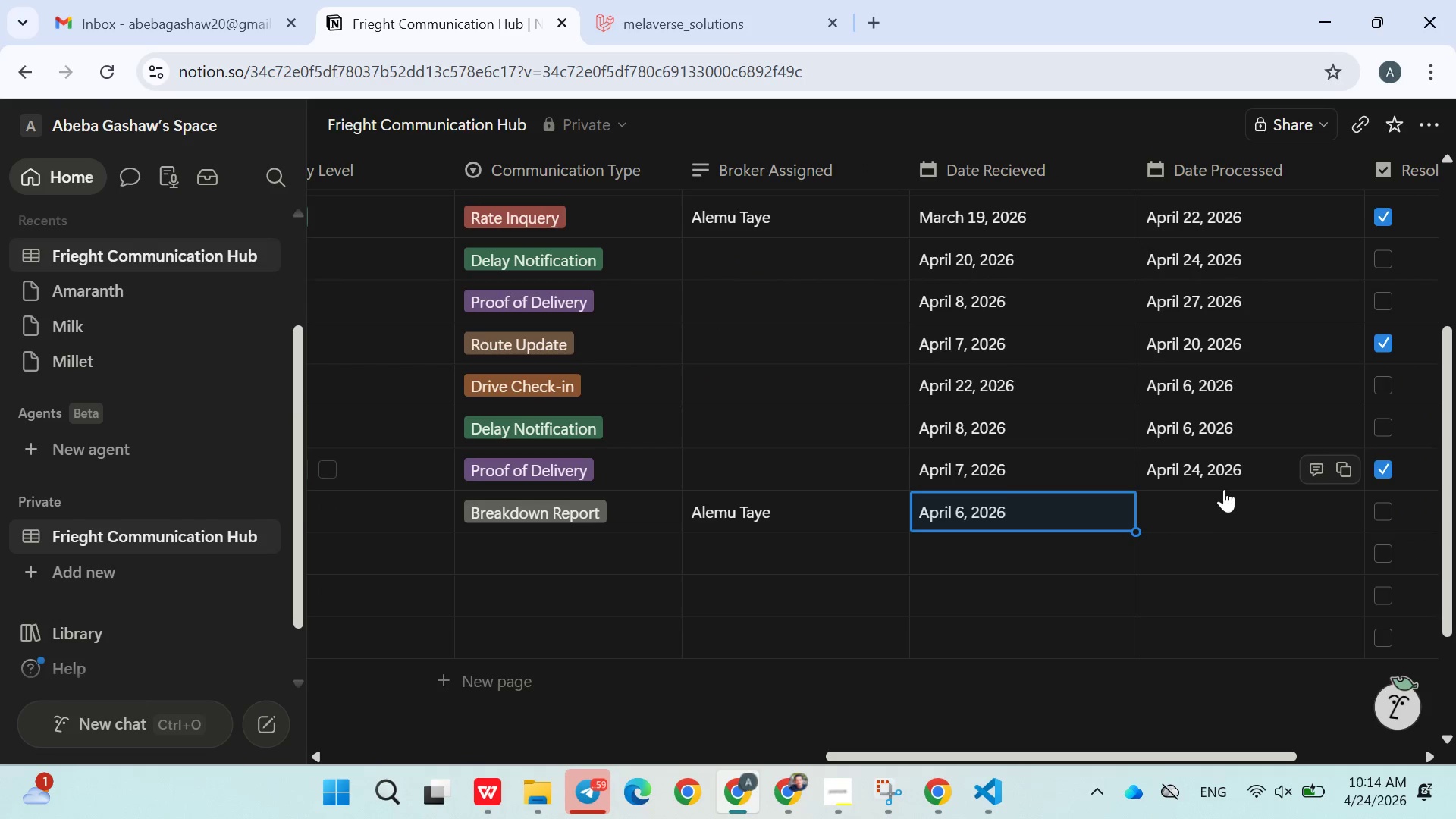 
left_click([1224, 489])
 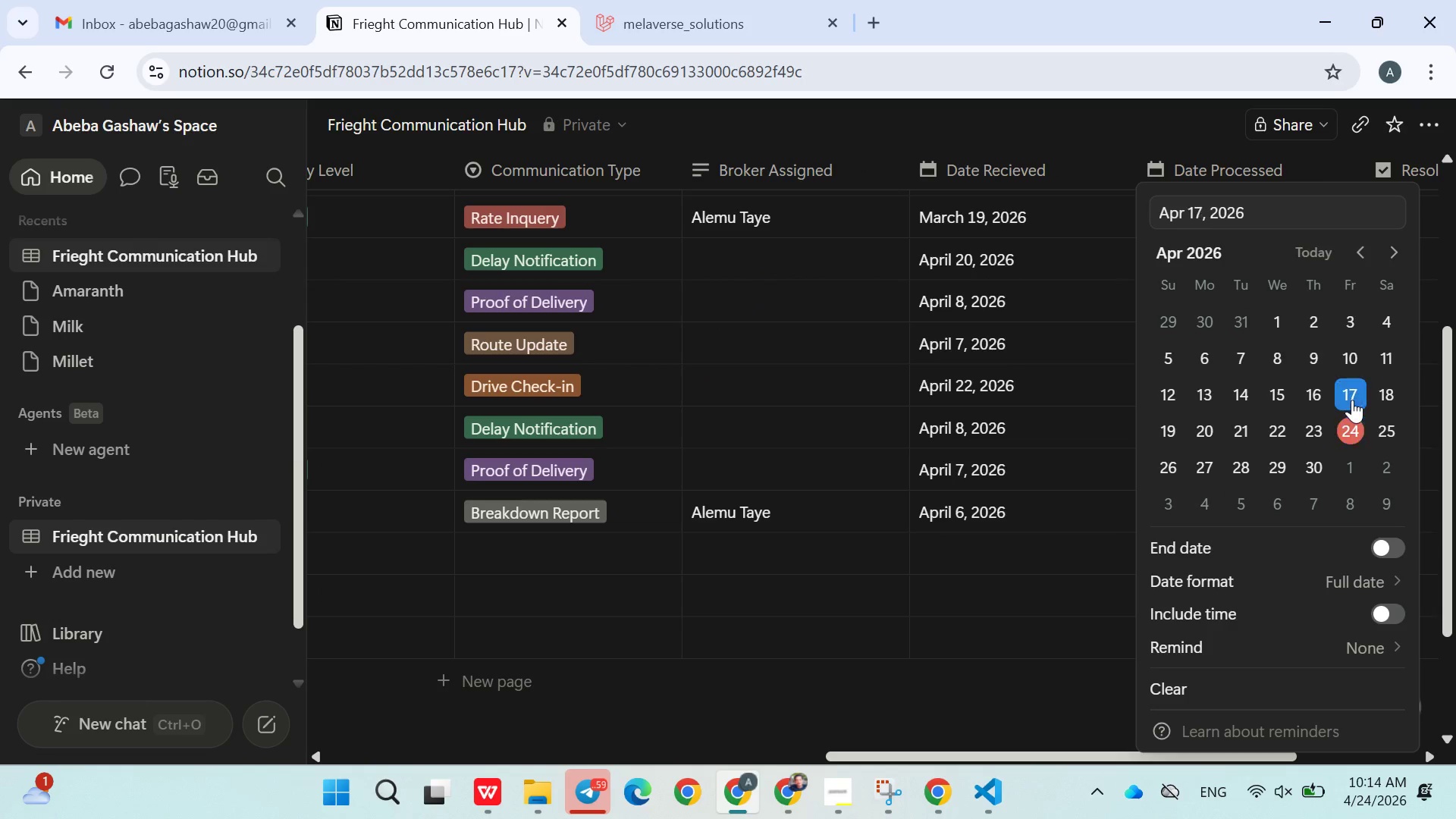 
double_click([990, 739])
 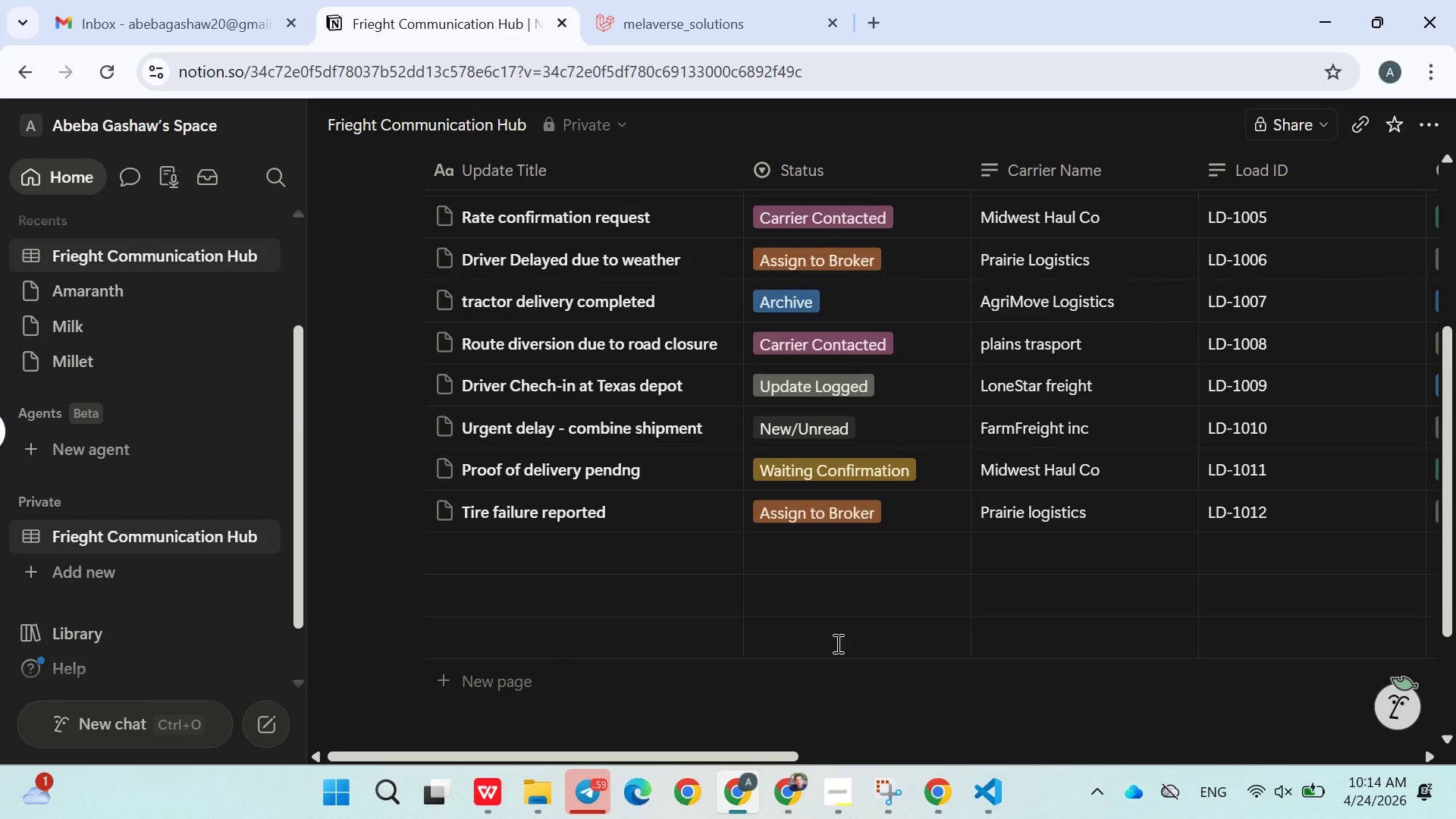 
left_click([535, 545])
 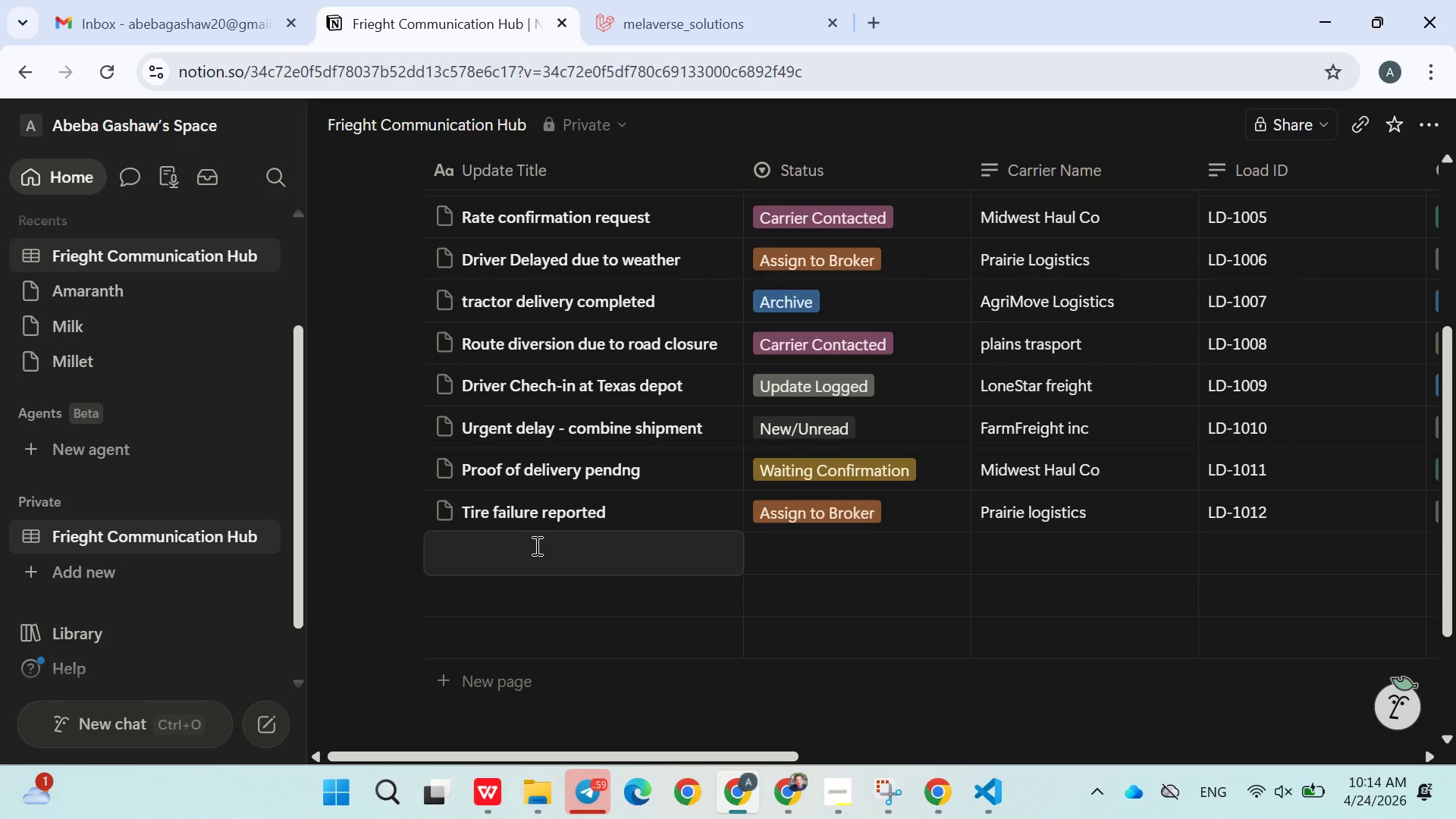 
wait(5.14)
 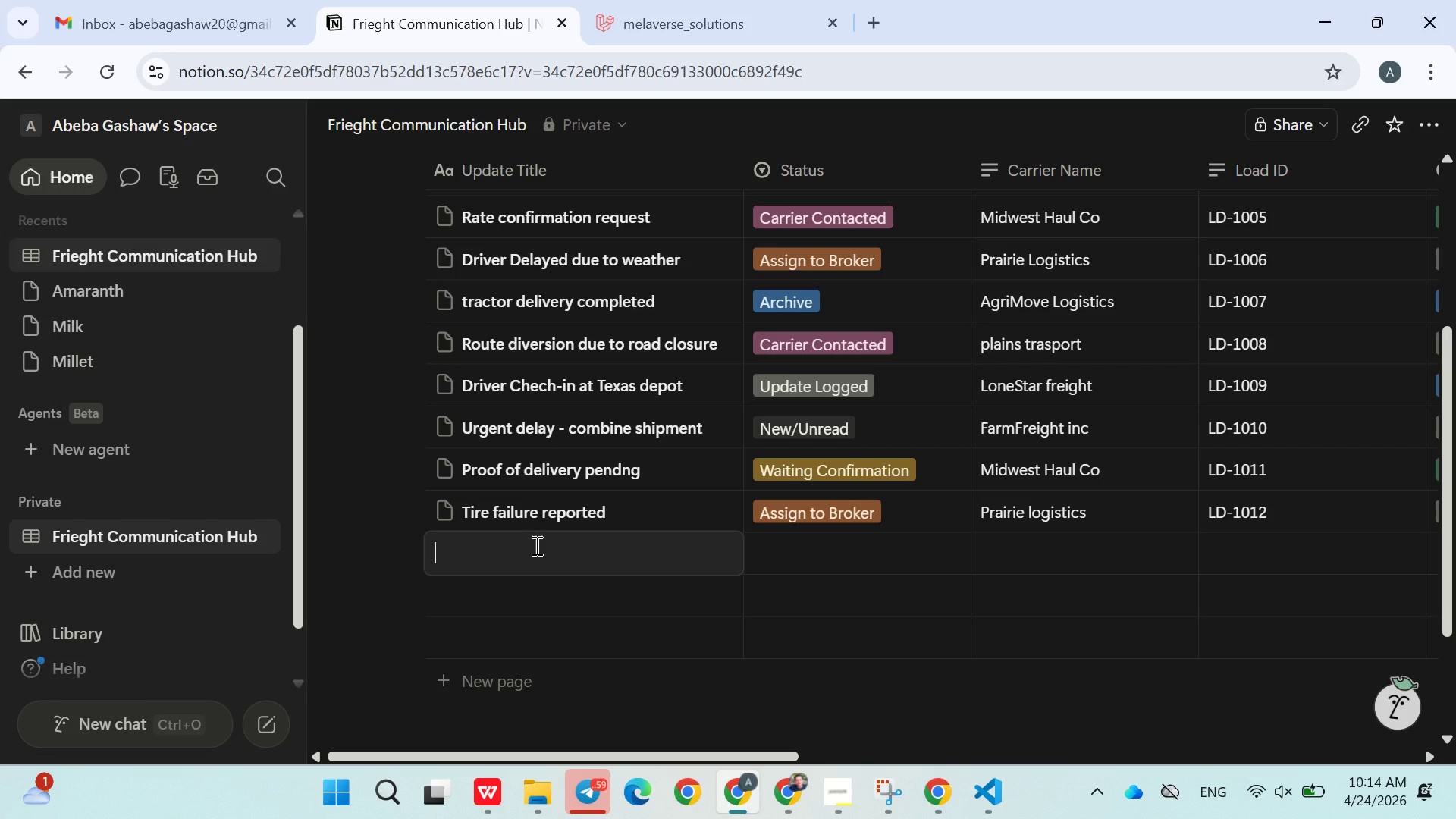 
type(Delivery Completed Nebaska)
 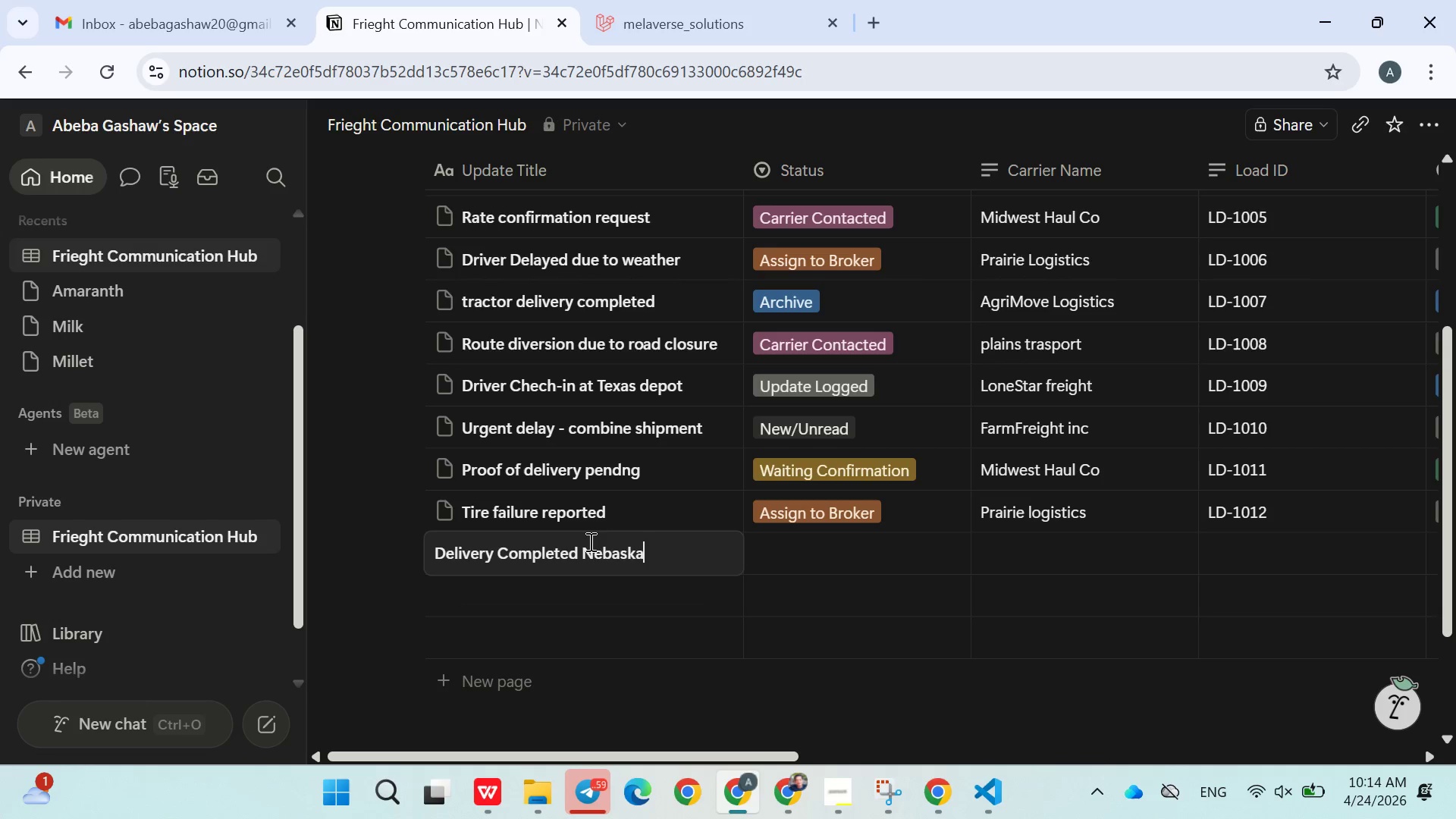 
left_click([578, 559])
 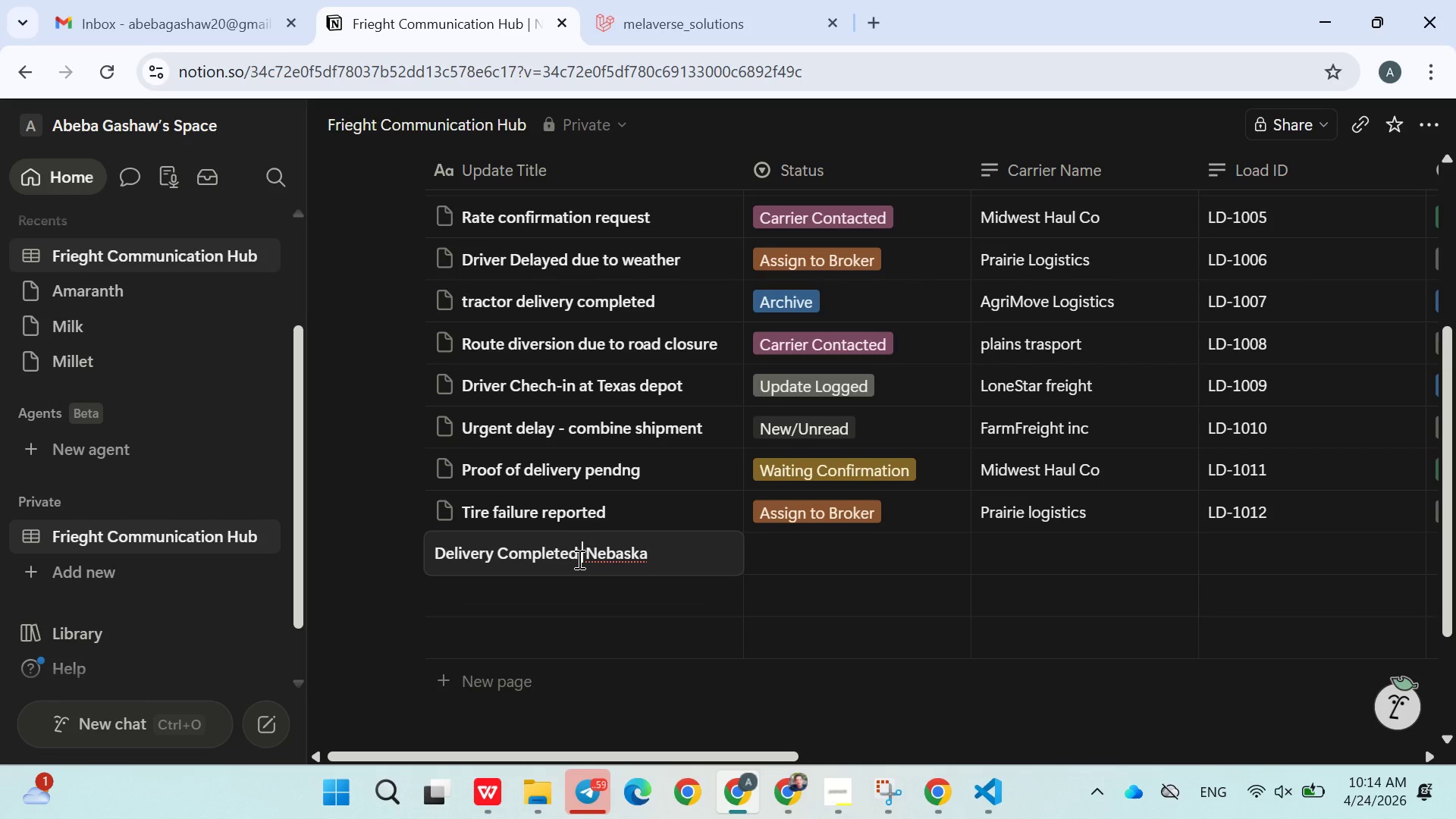 
key(Space)
 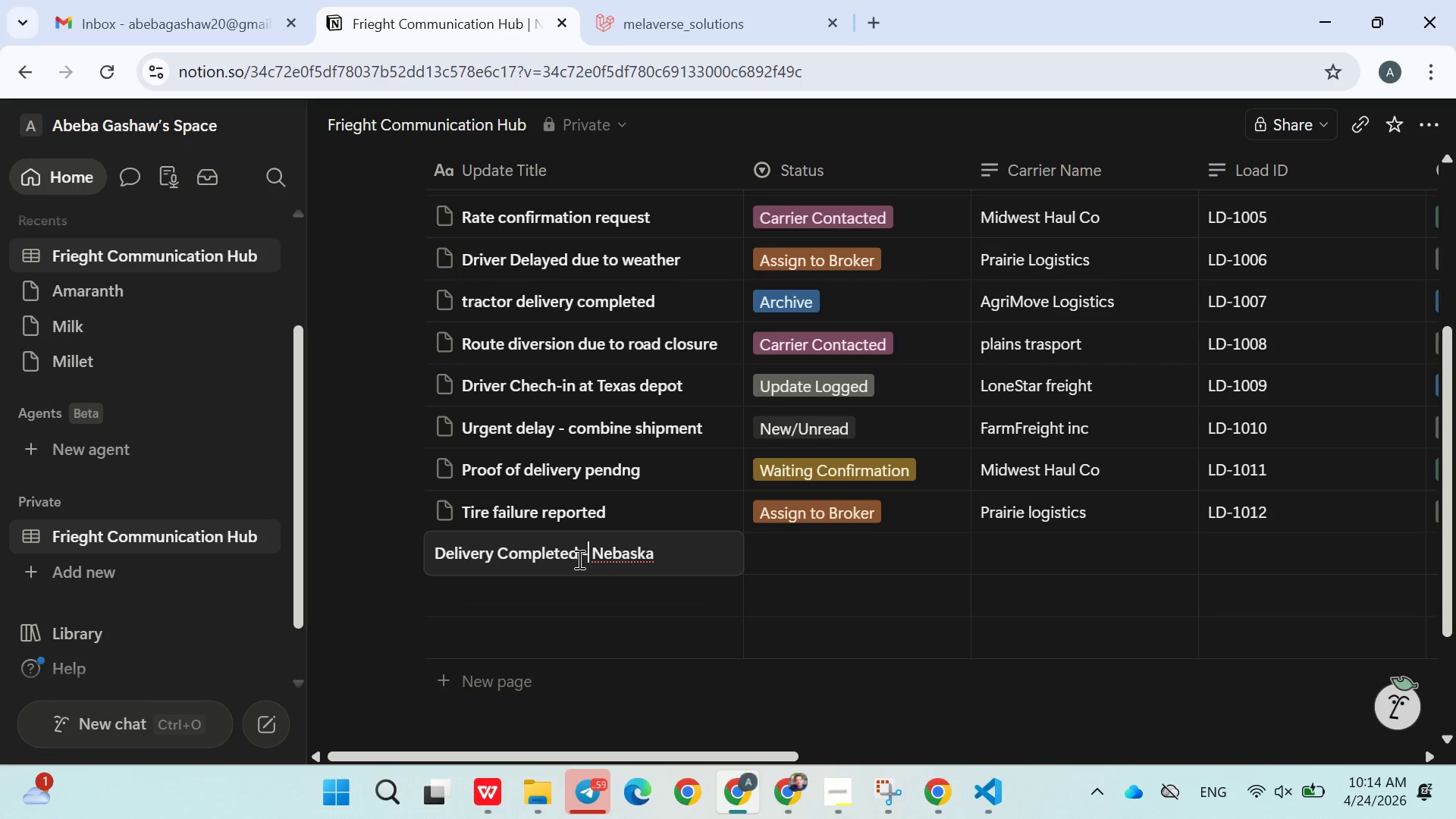 
key(Minus)
 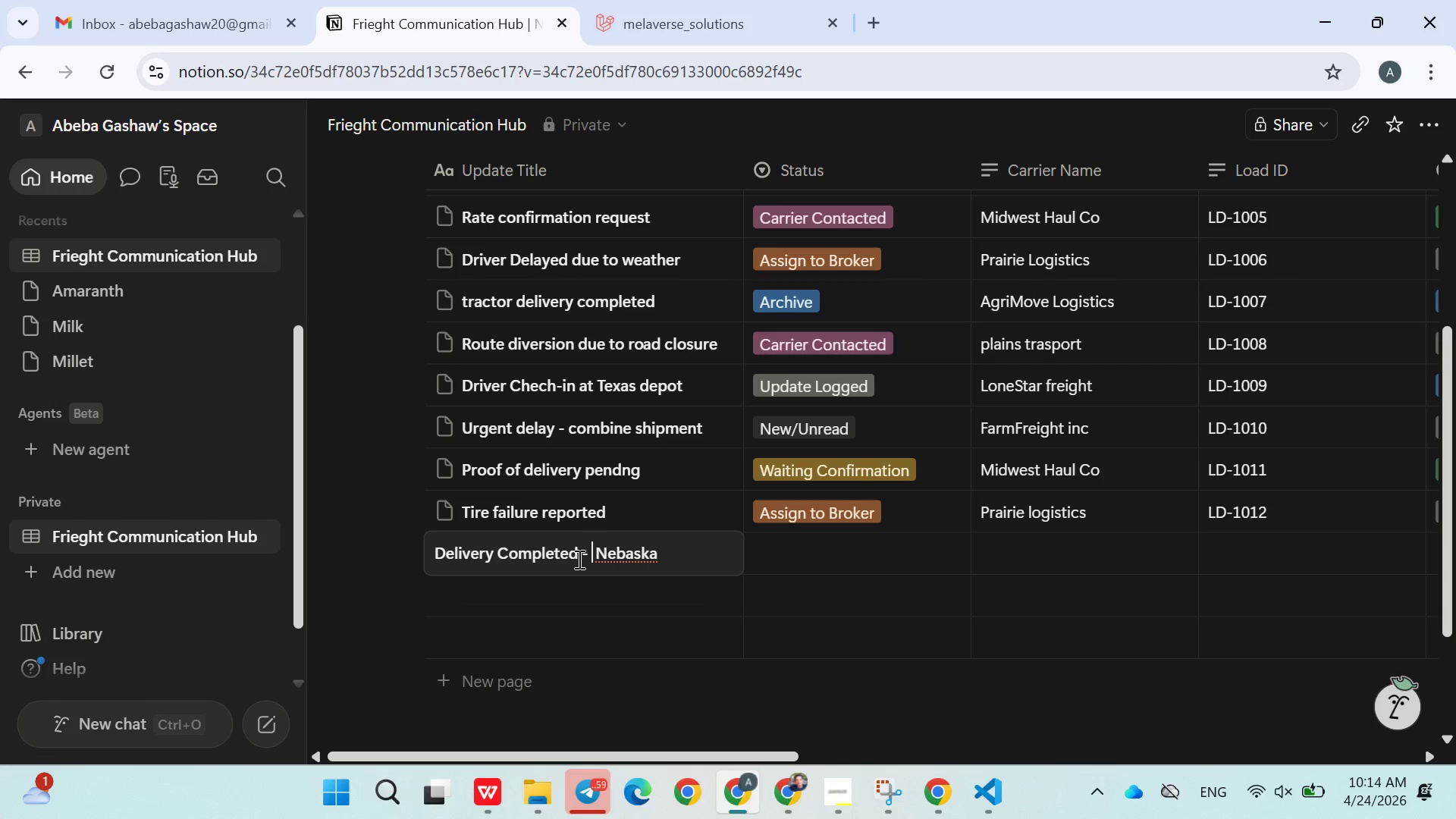 
key(Space)
 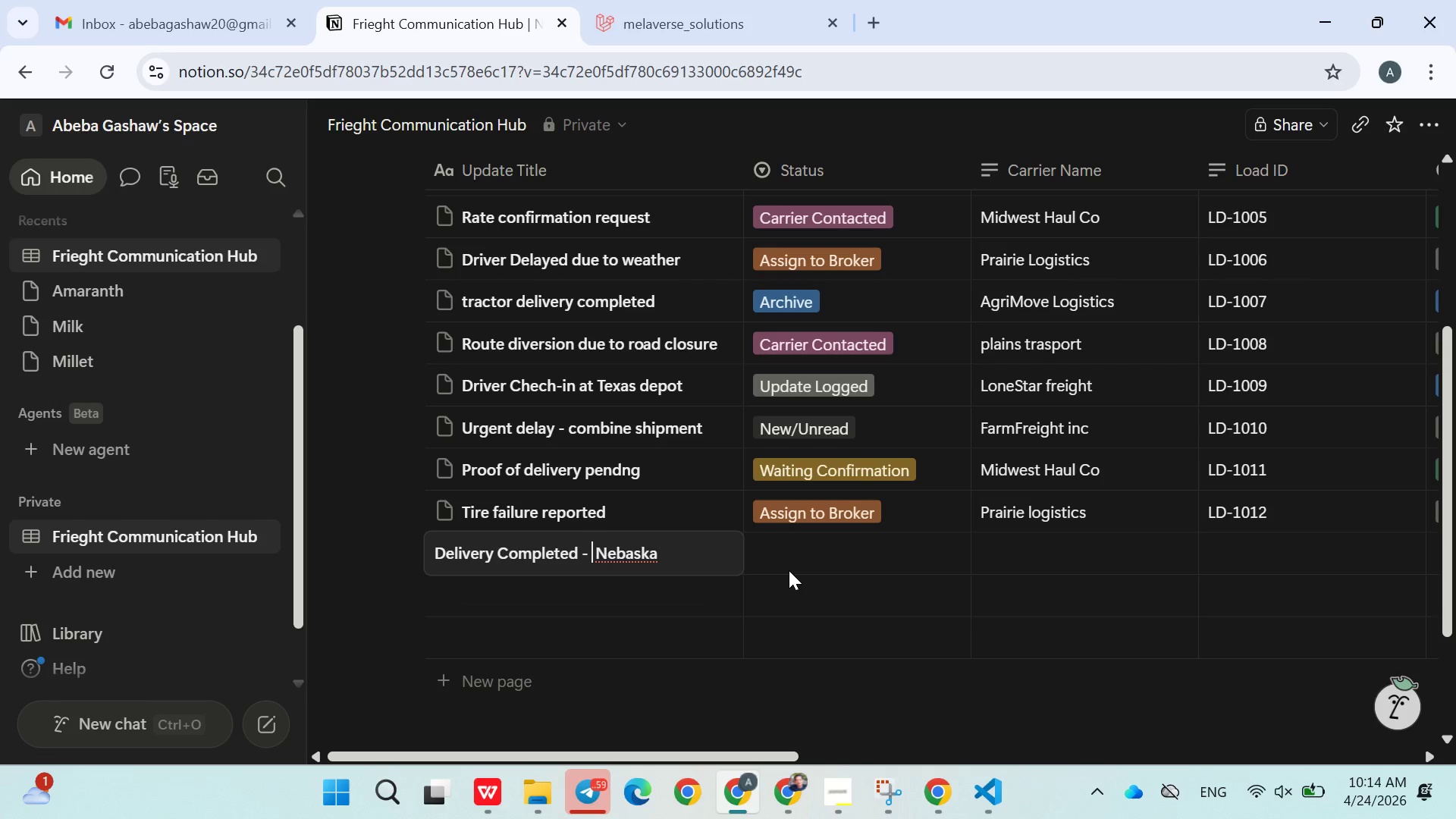 
left_click([792, 564])
 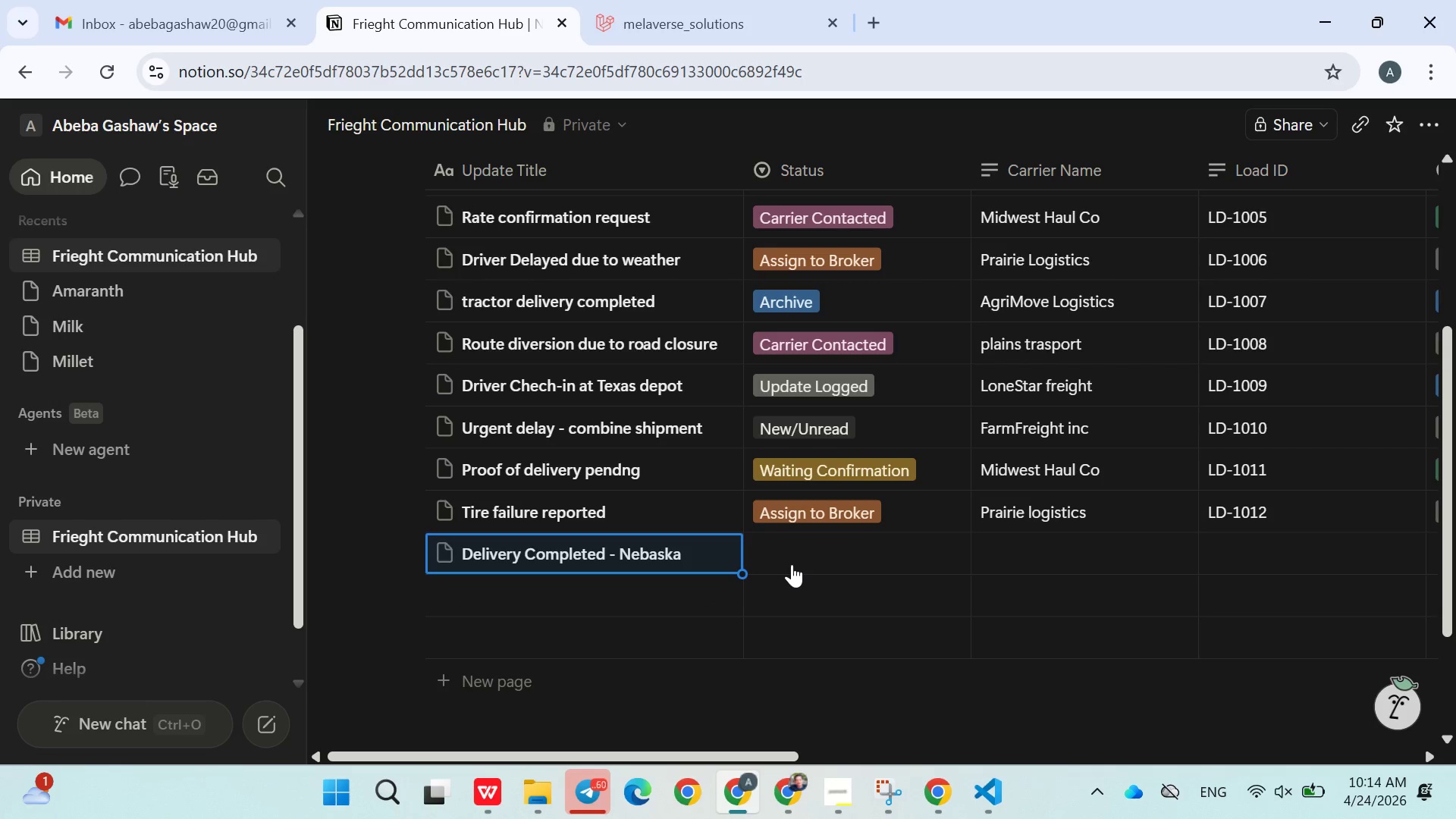 
left_click([795, 554])
 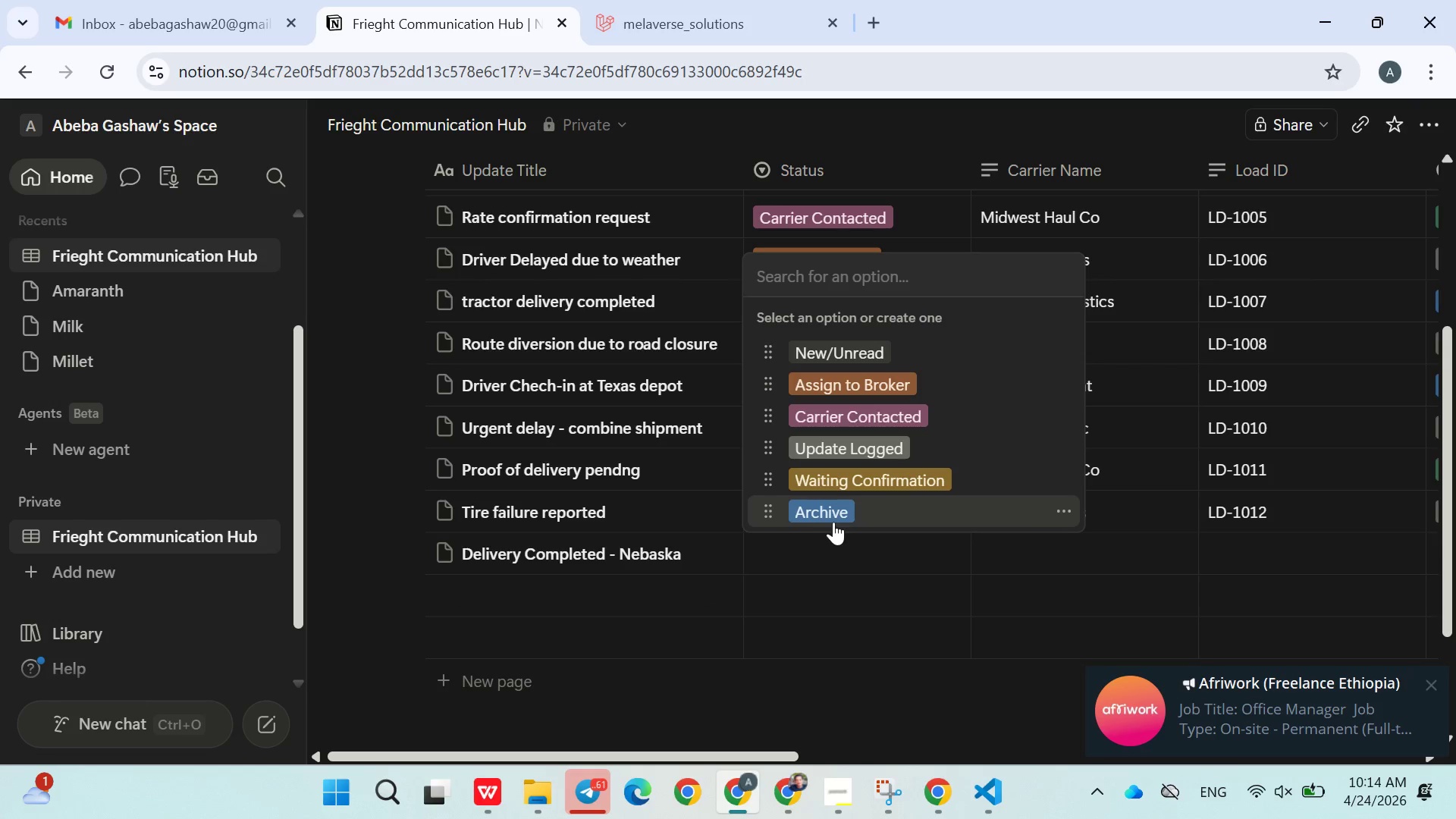 
left_click([836, 525])
 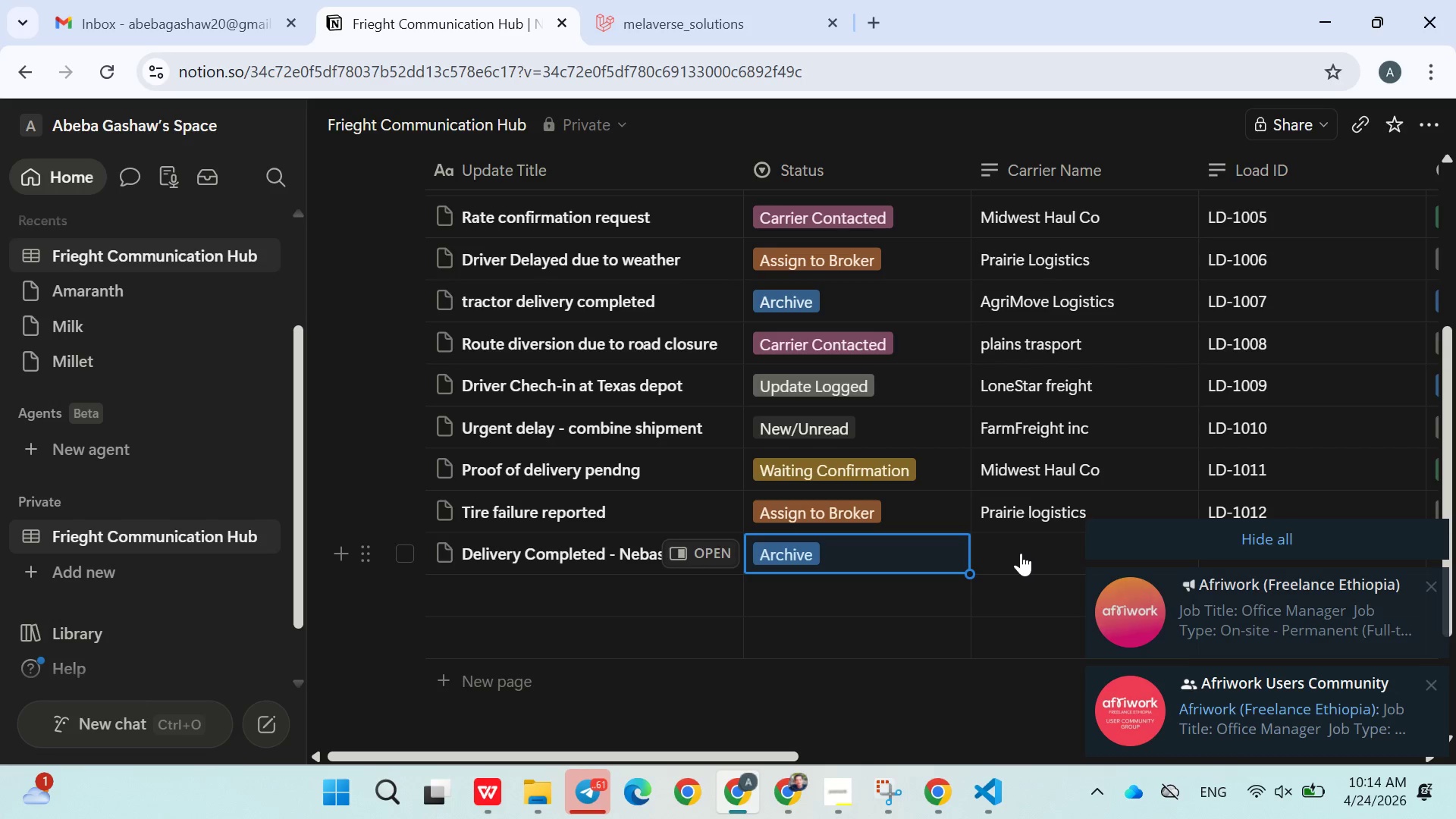 
wait(5.08)
 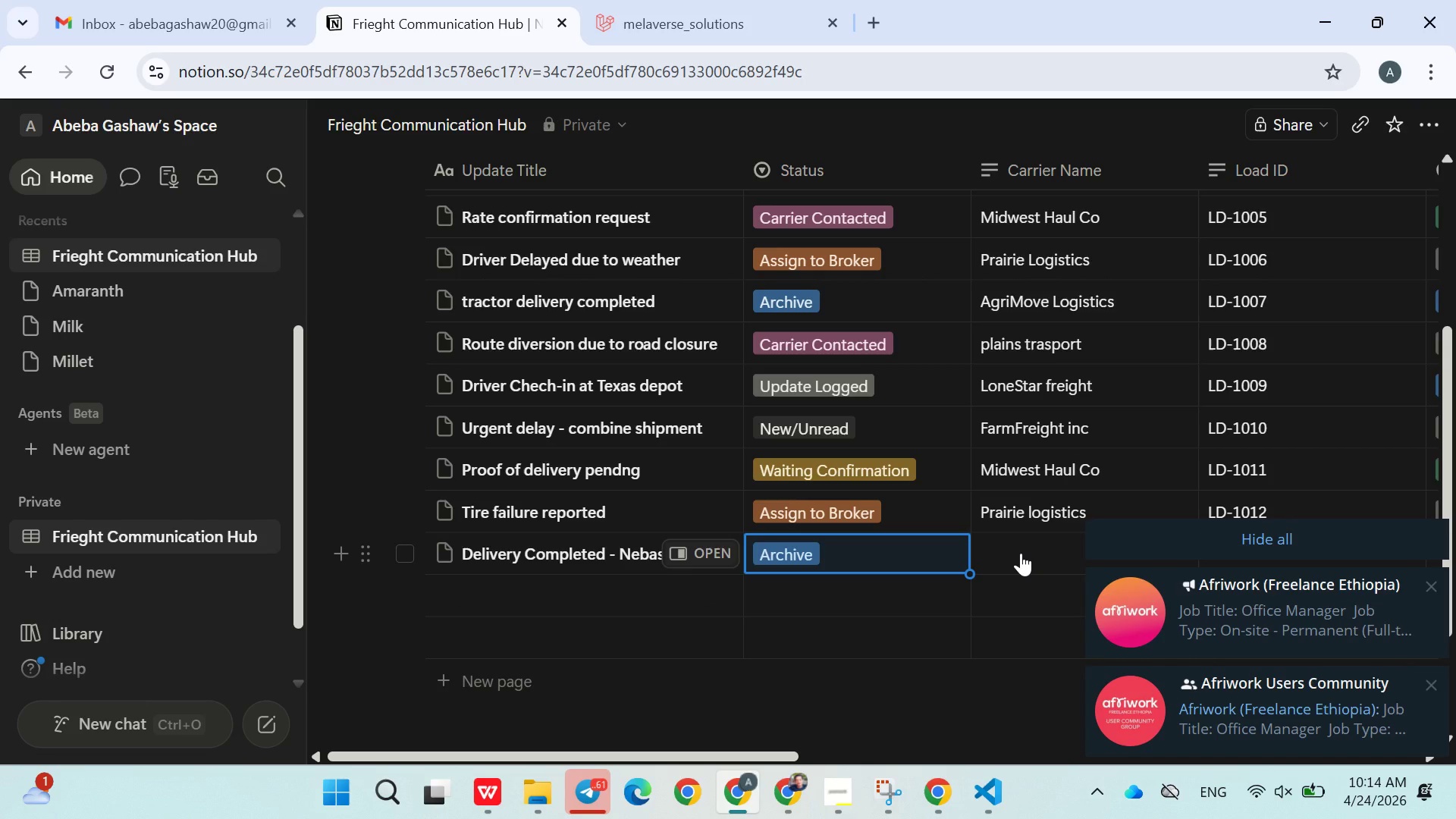 
left_click([1021, 554])
 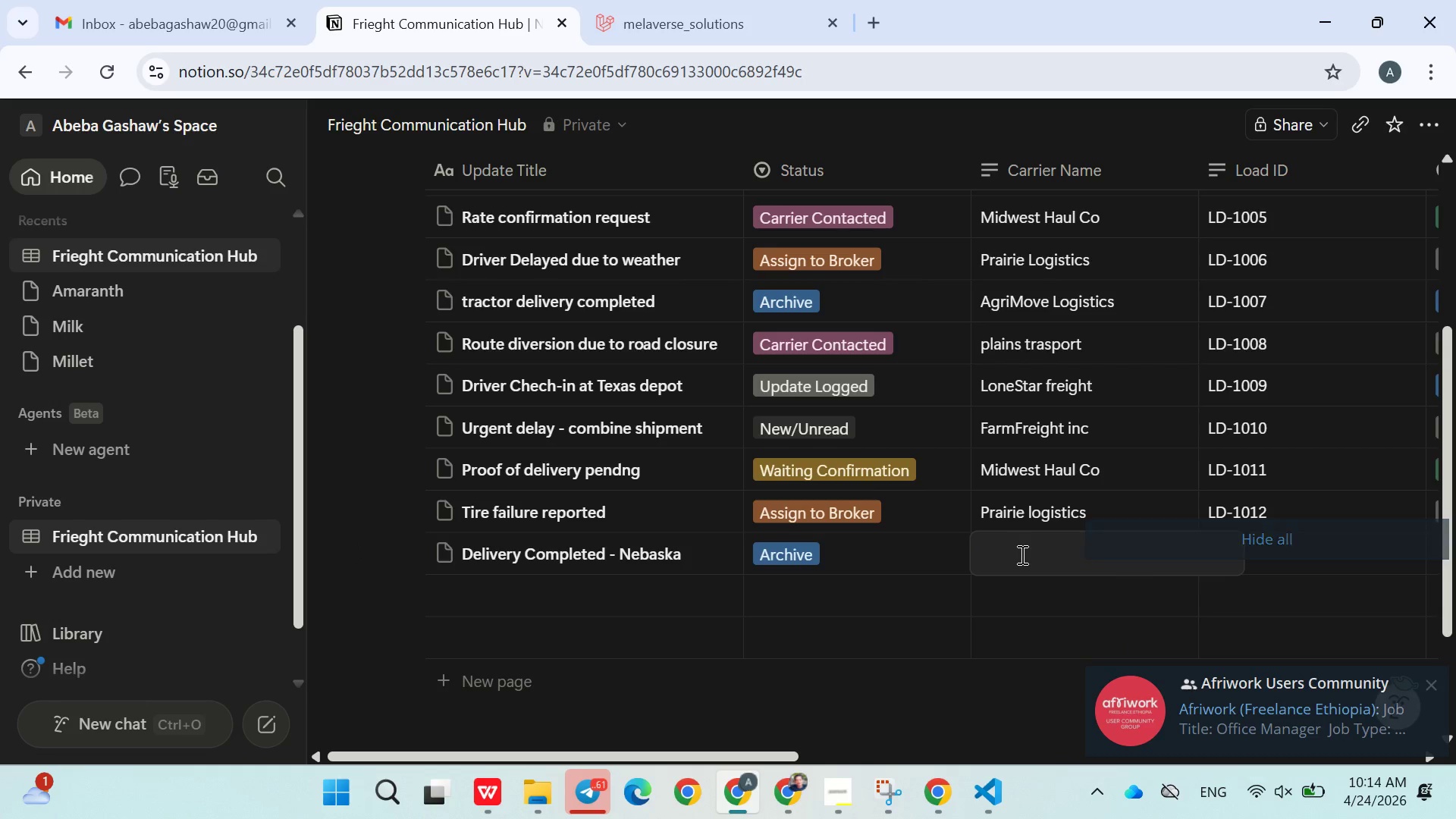 
type(Plains traspor)
 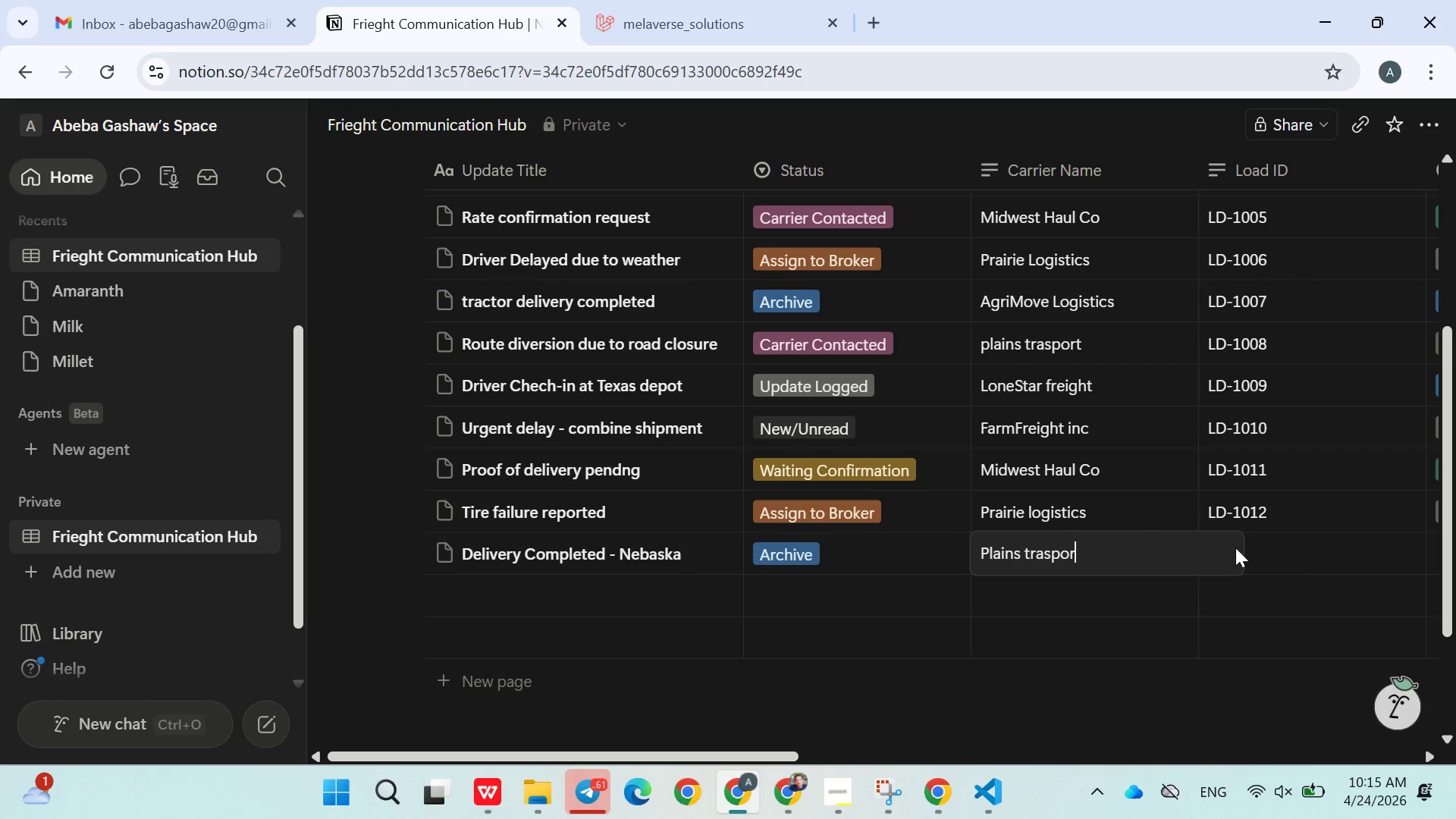 
double_click([1307, 554])
 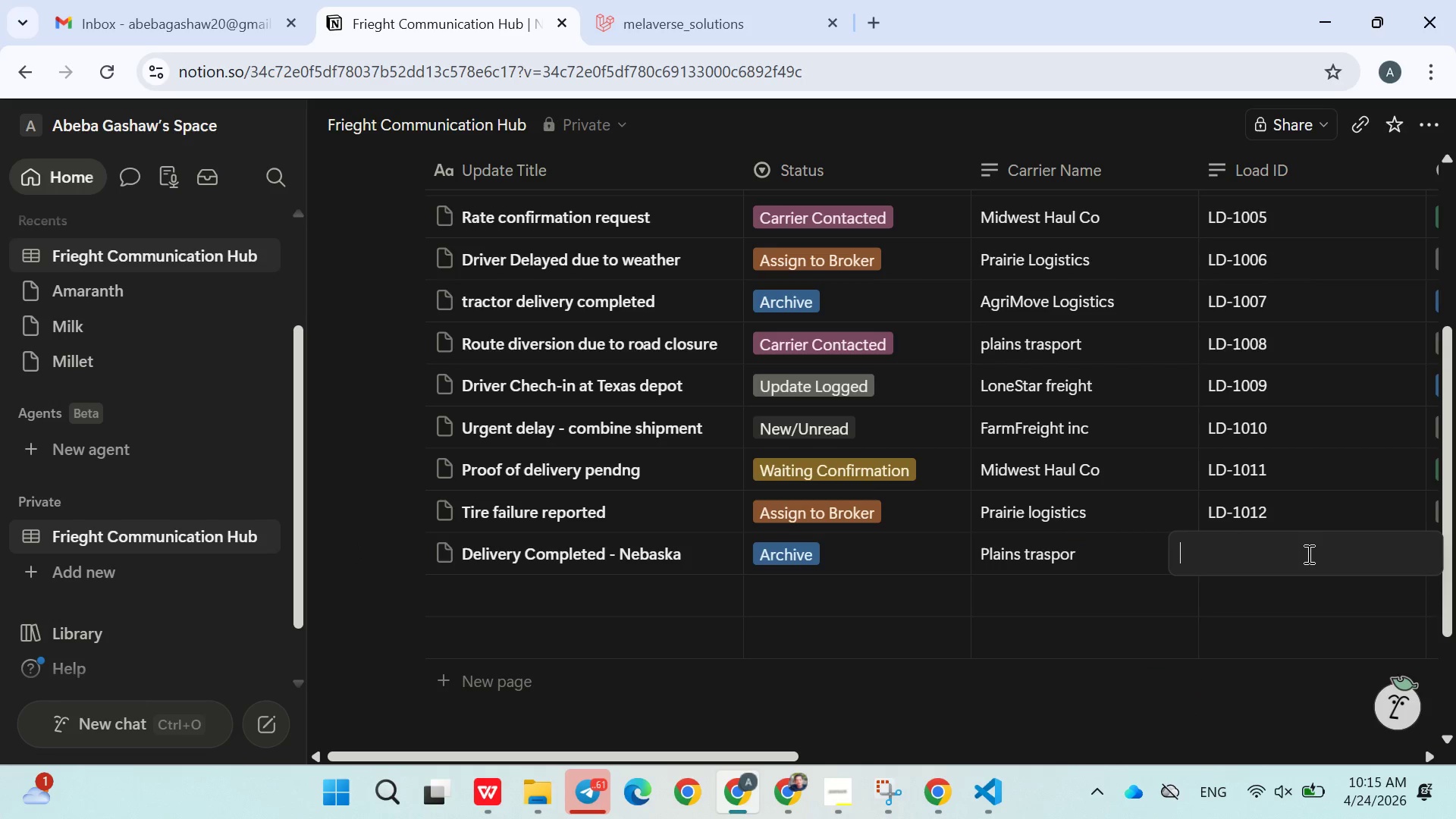 
type(LD-1013)
 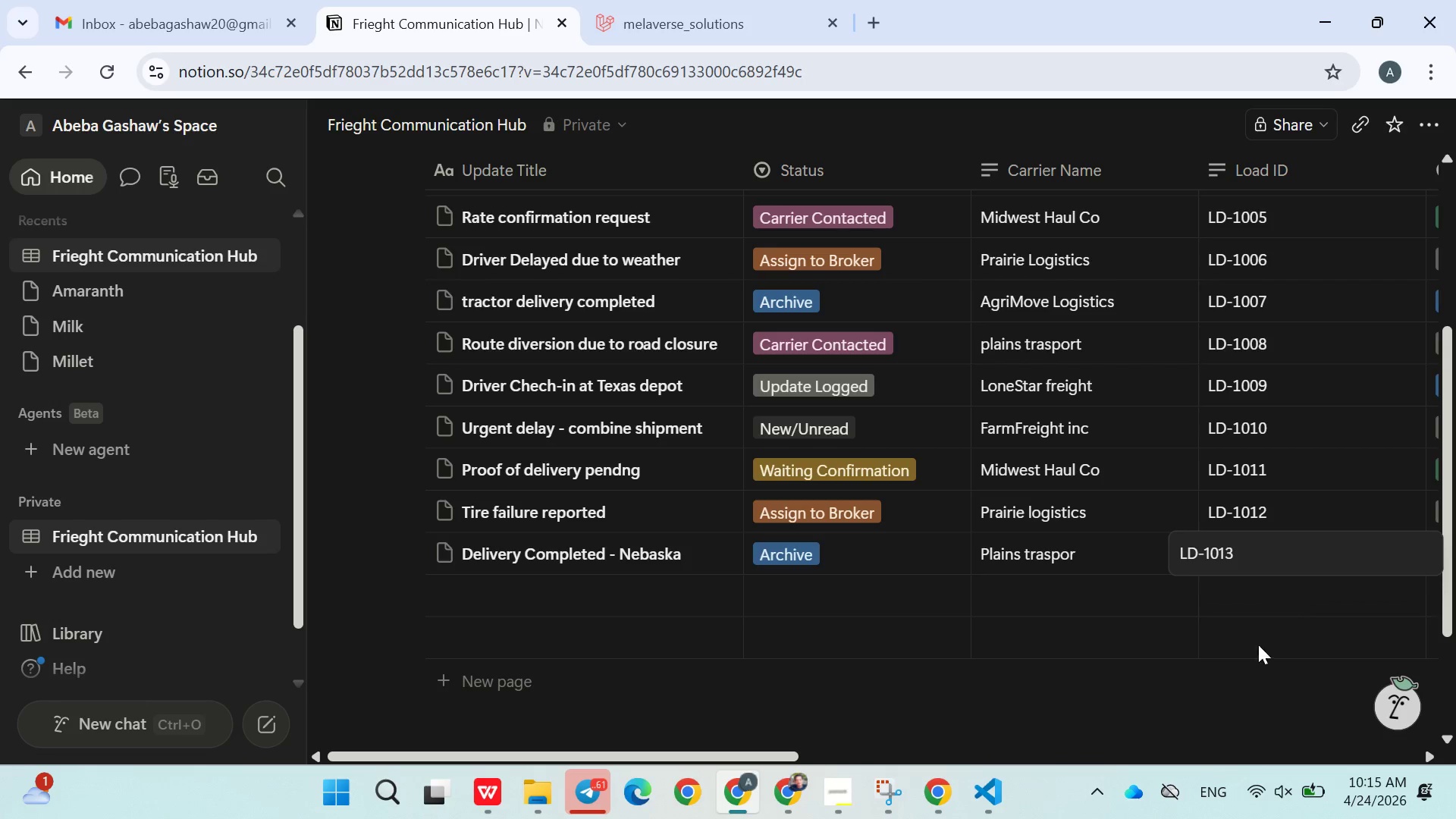 
left_click([1249, 664])
 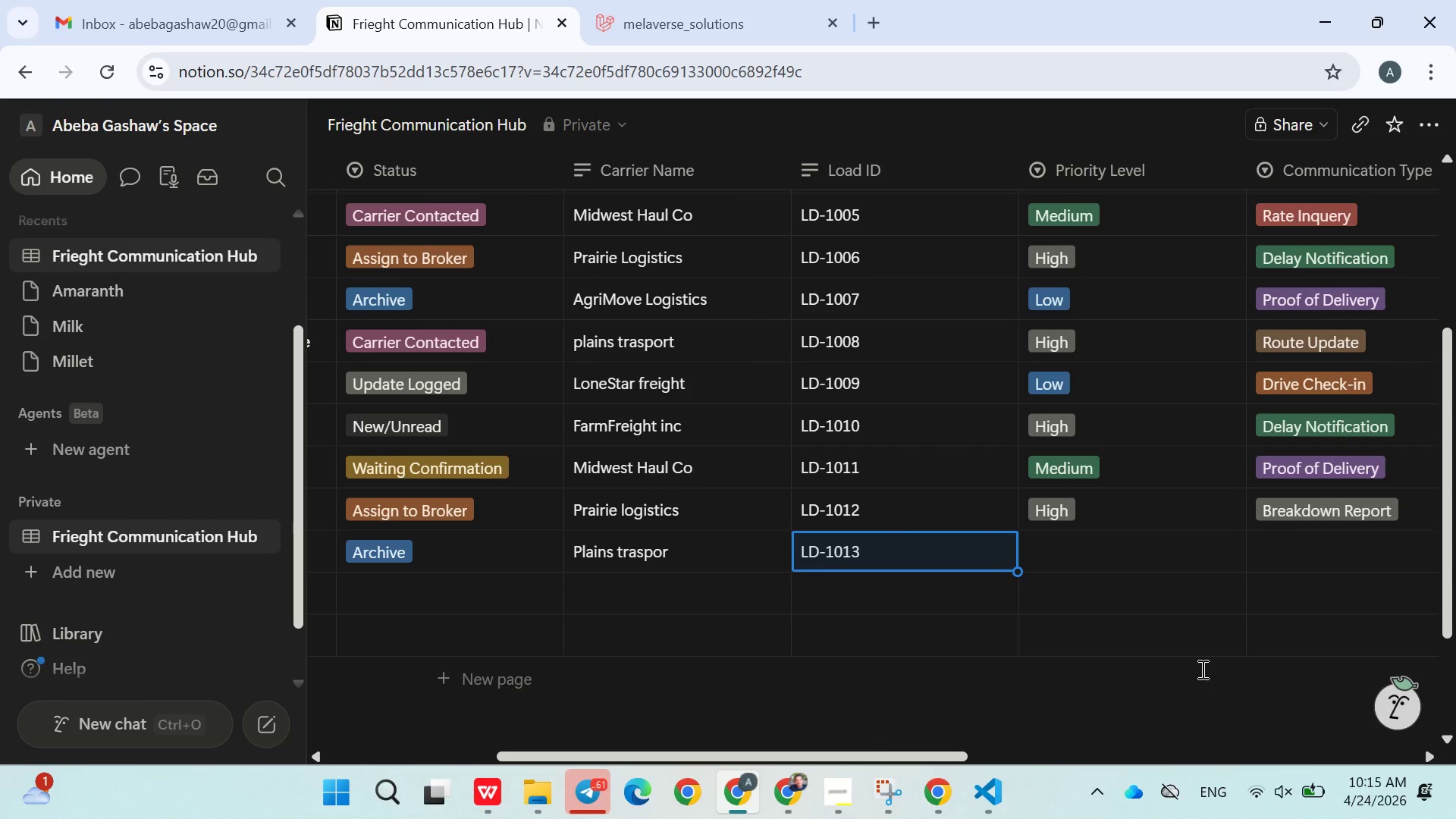 
wait(5.3)
 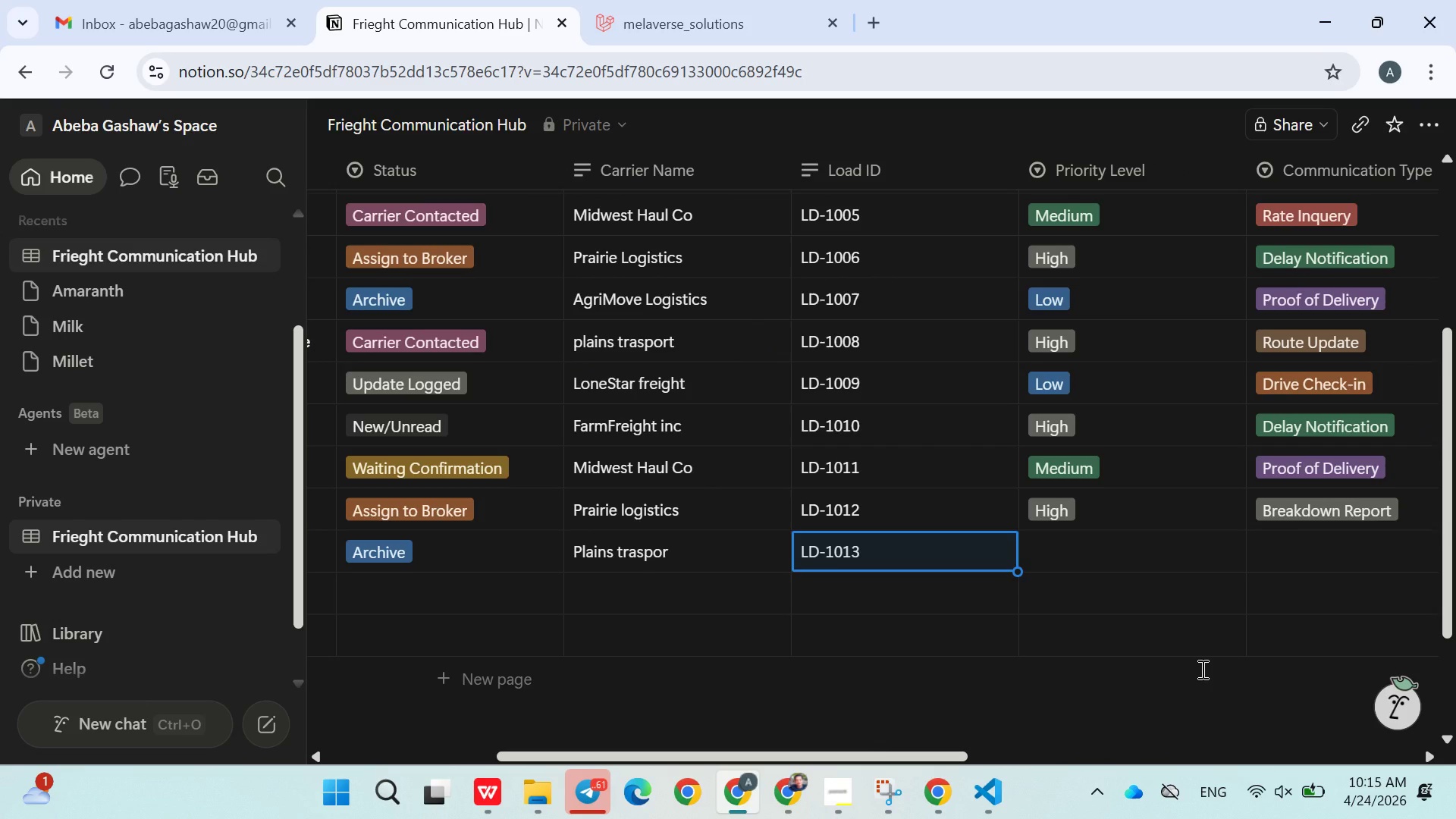 
left_click([1191, 551])
 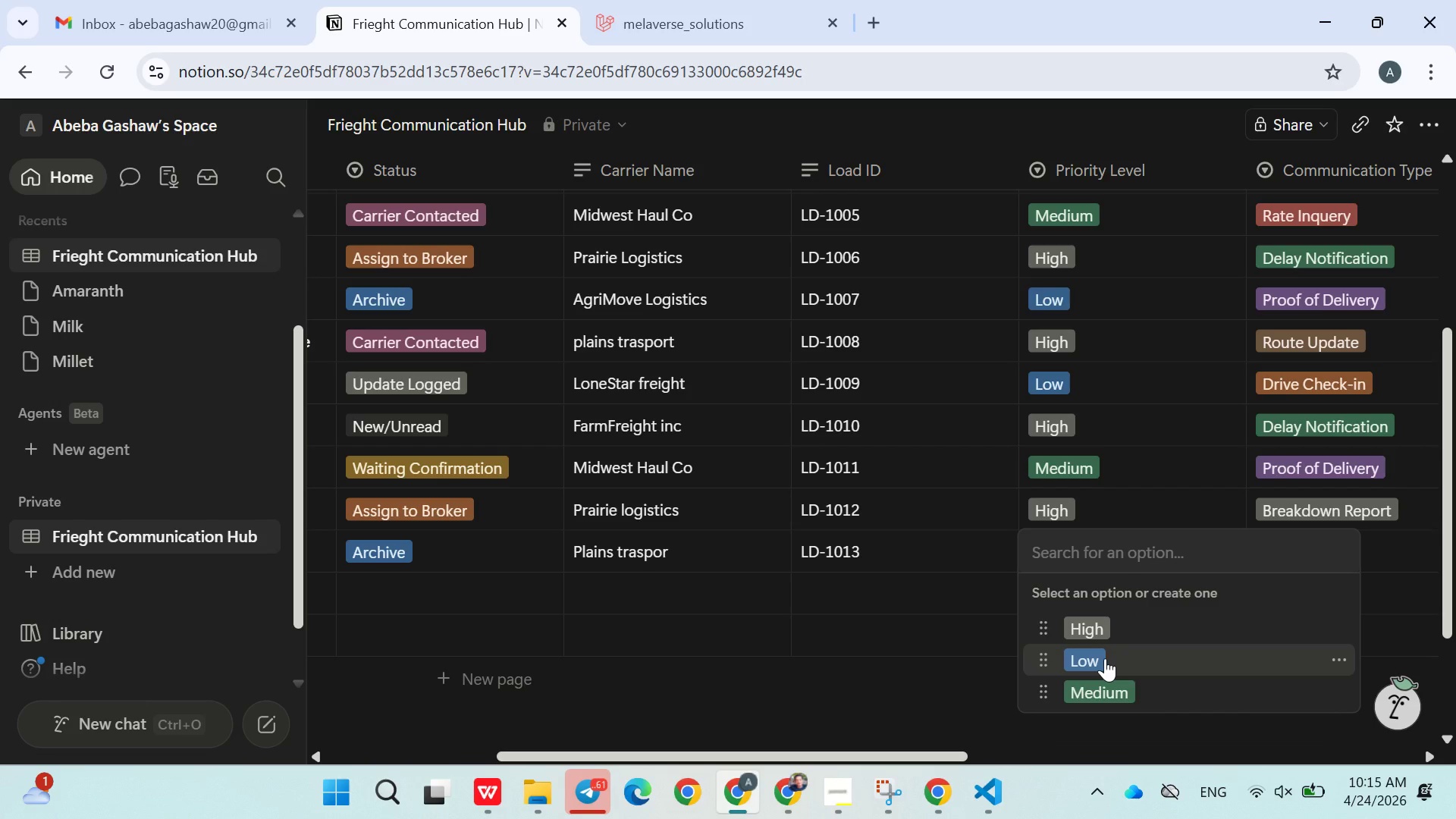 
left_click([1105, 658])
 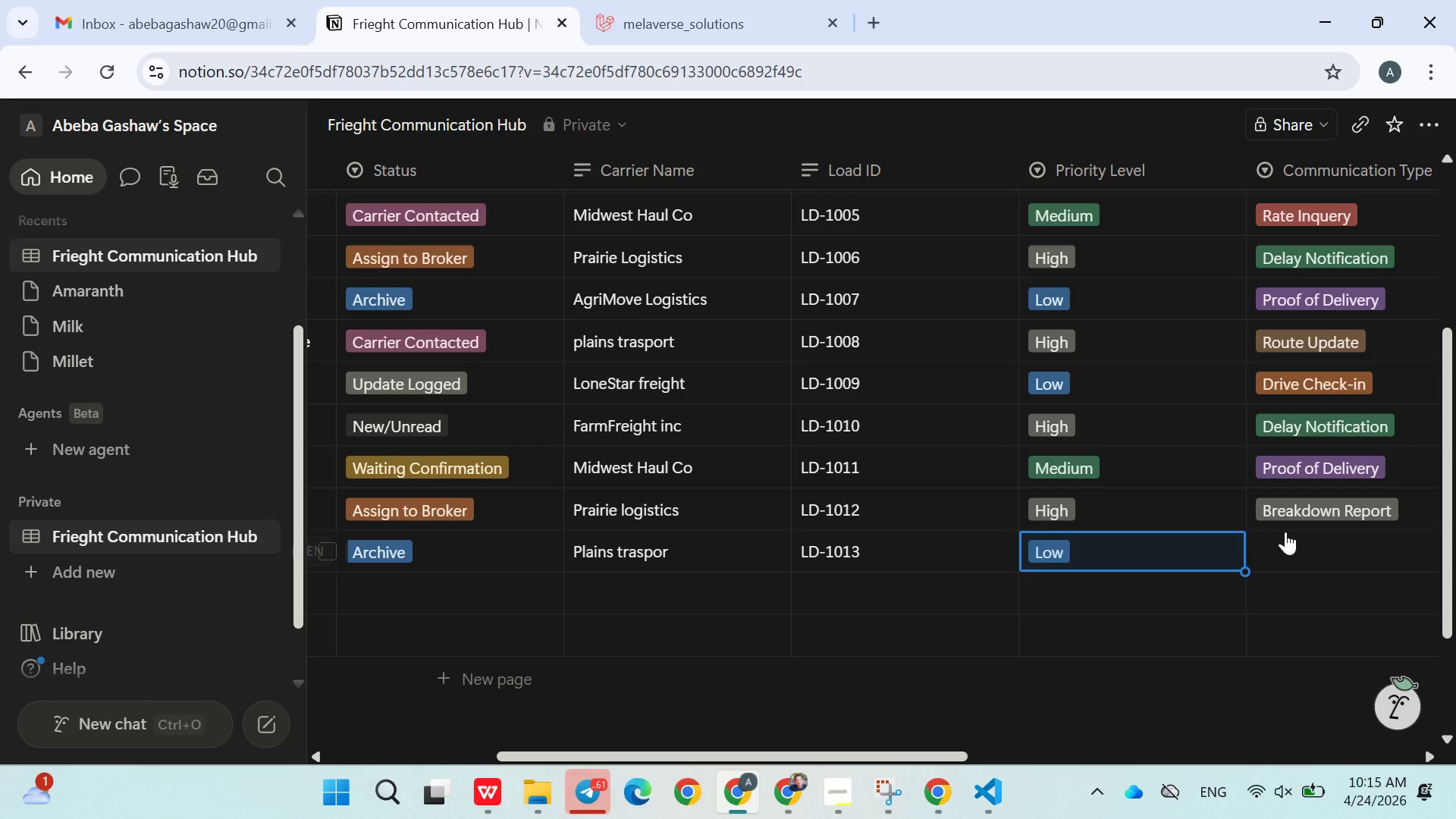 
left_click([1288, 536])
 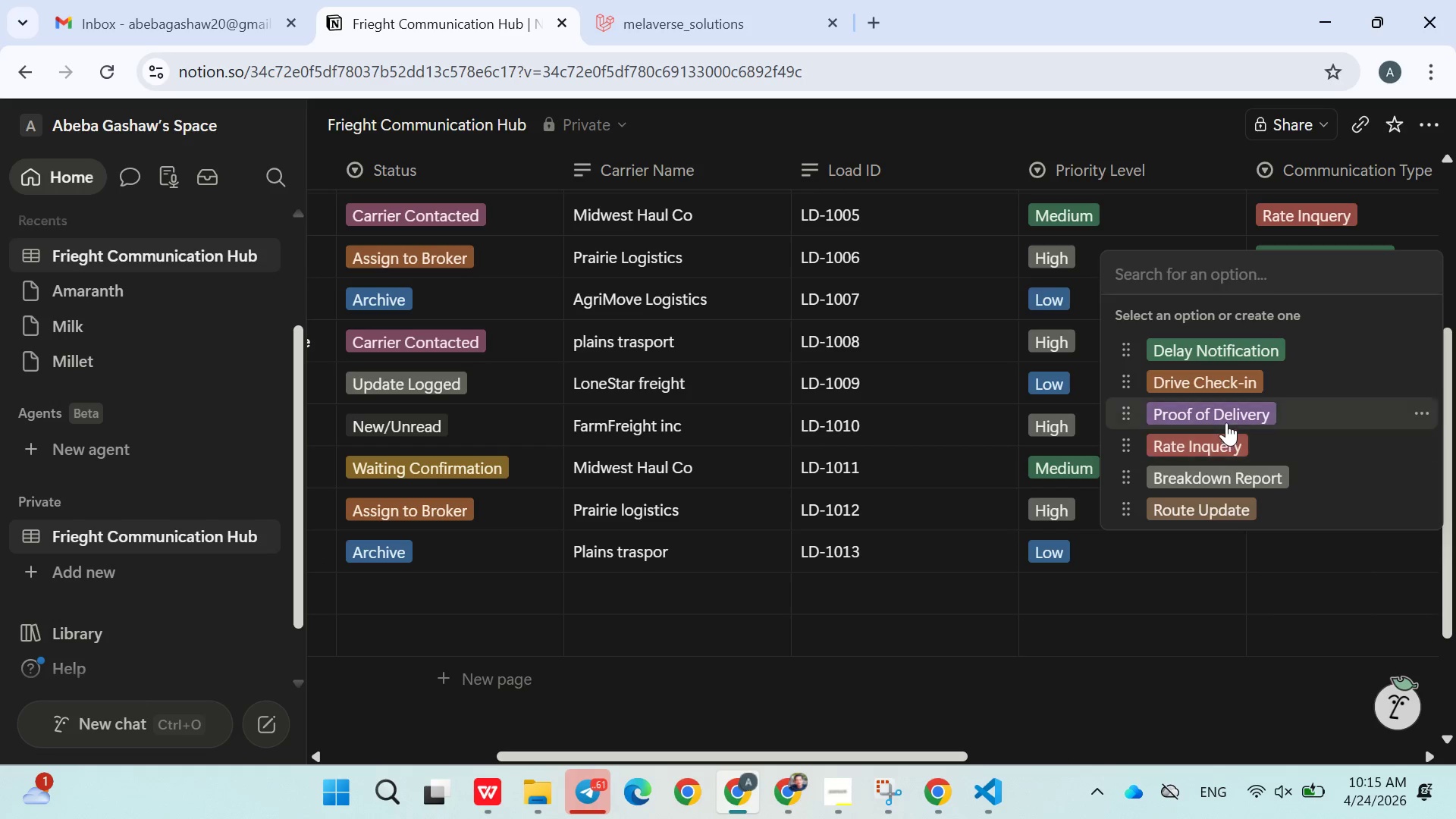 
left_click([1226, 422])
 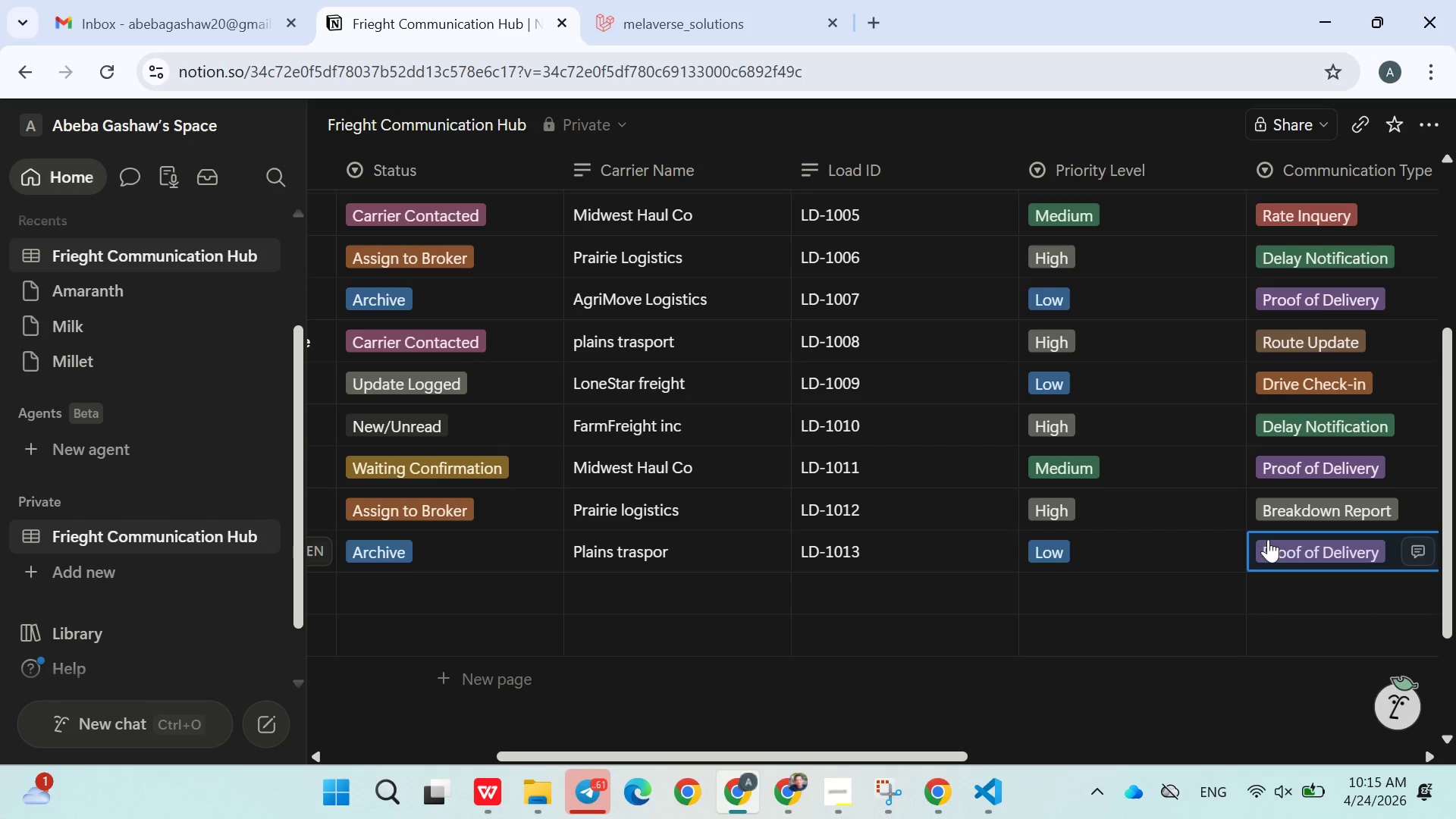 
mouse_move([1255, 560])
 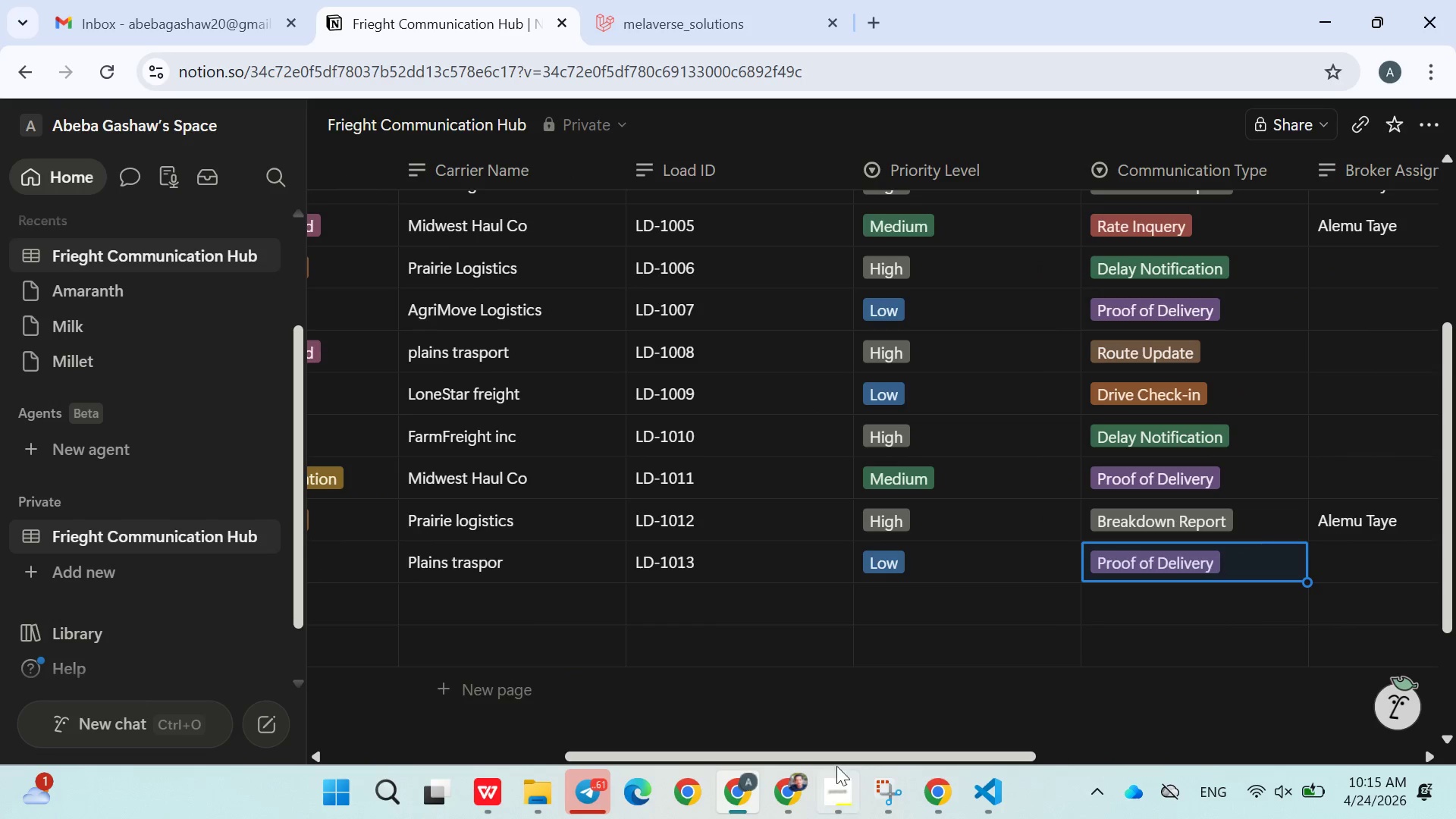 
left_click([830, 774])